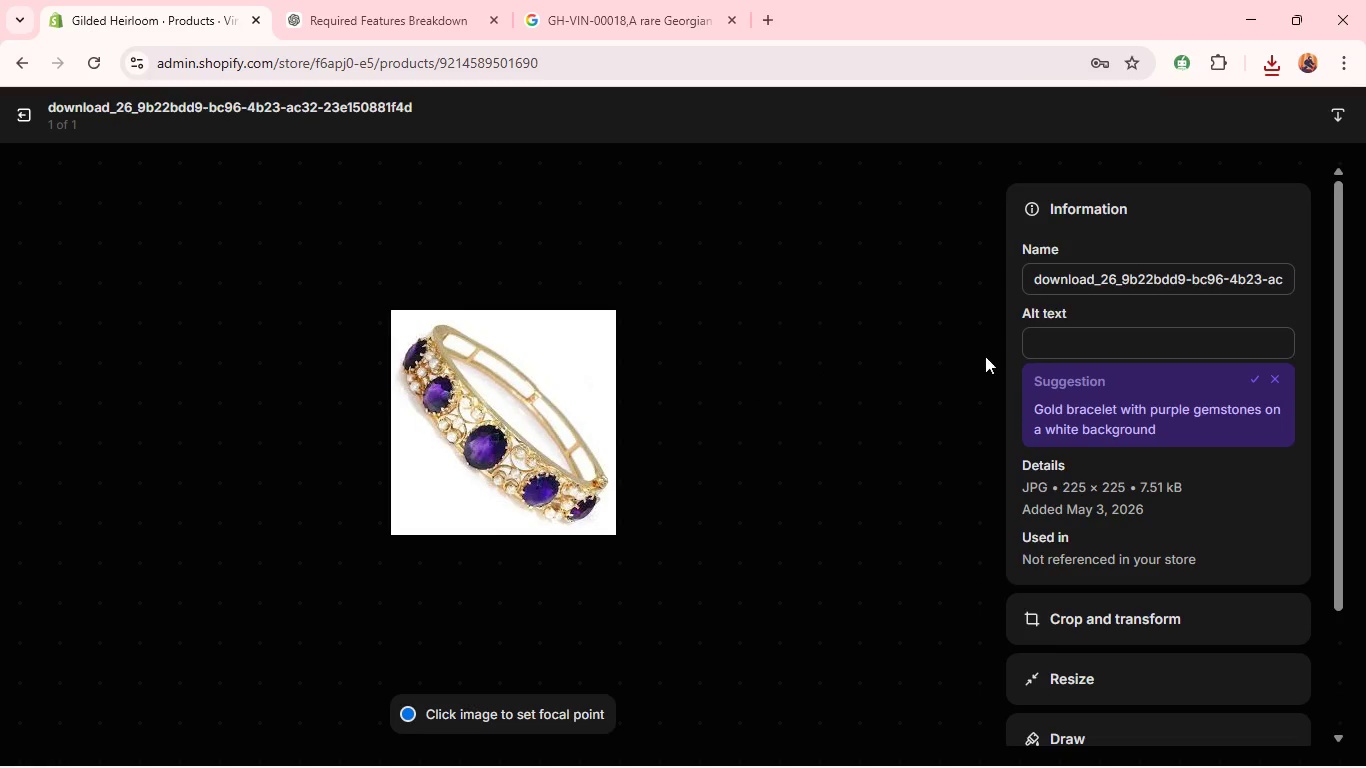 
left_click([1056, 354])
 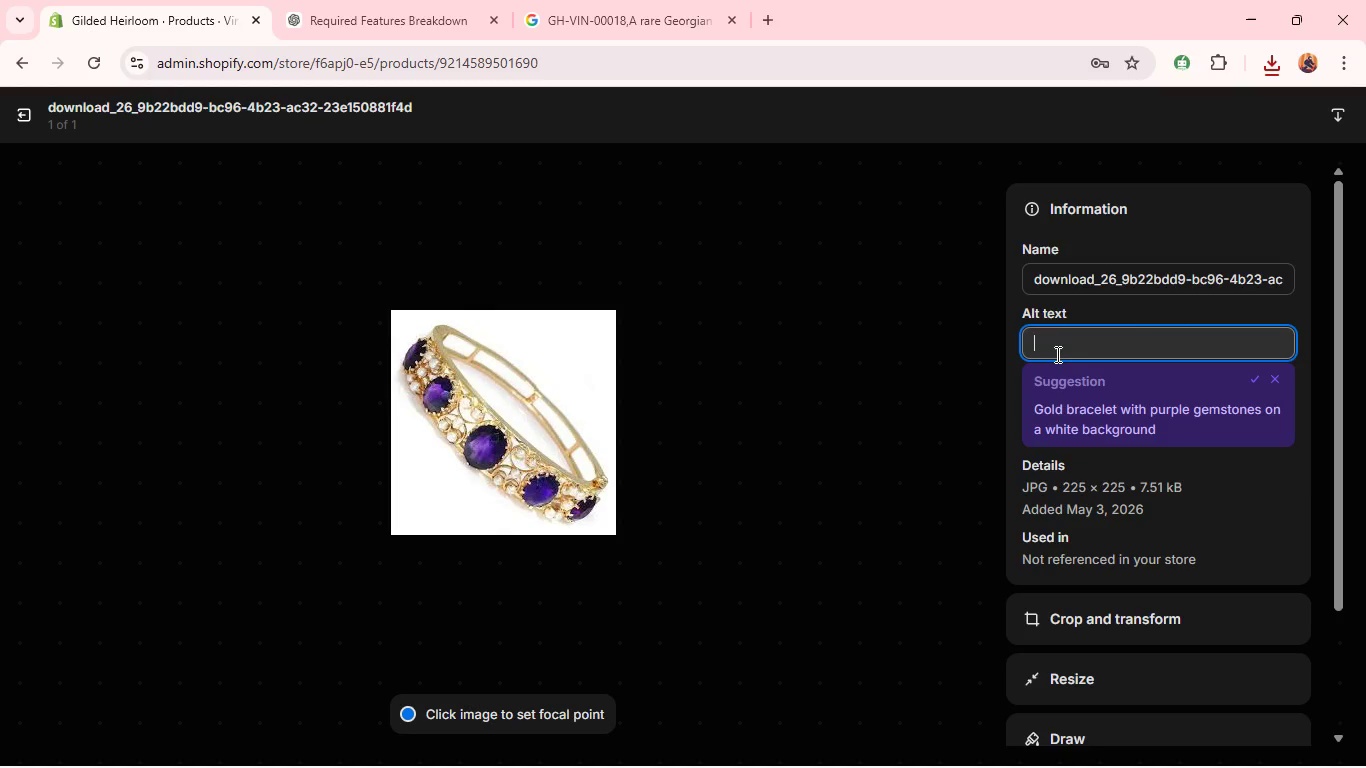 
key(Control+V)
 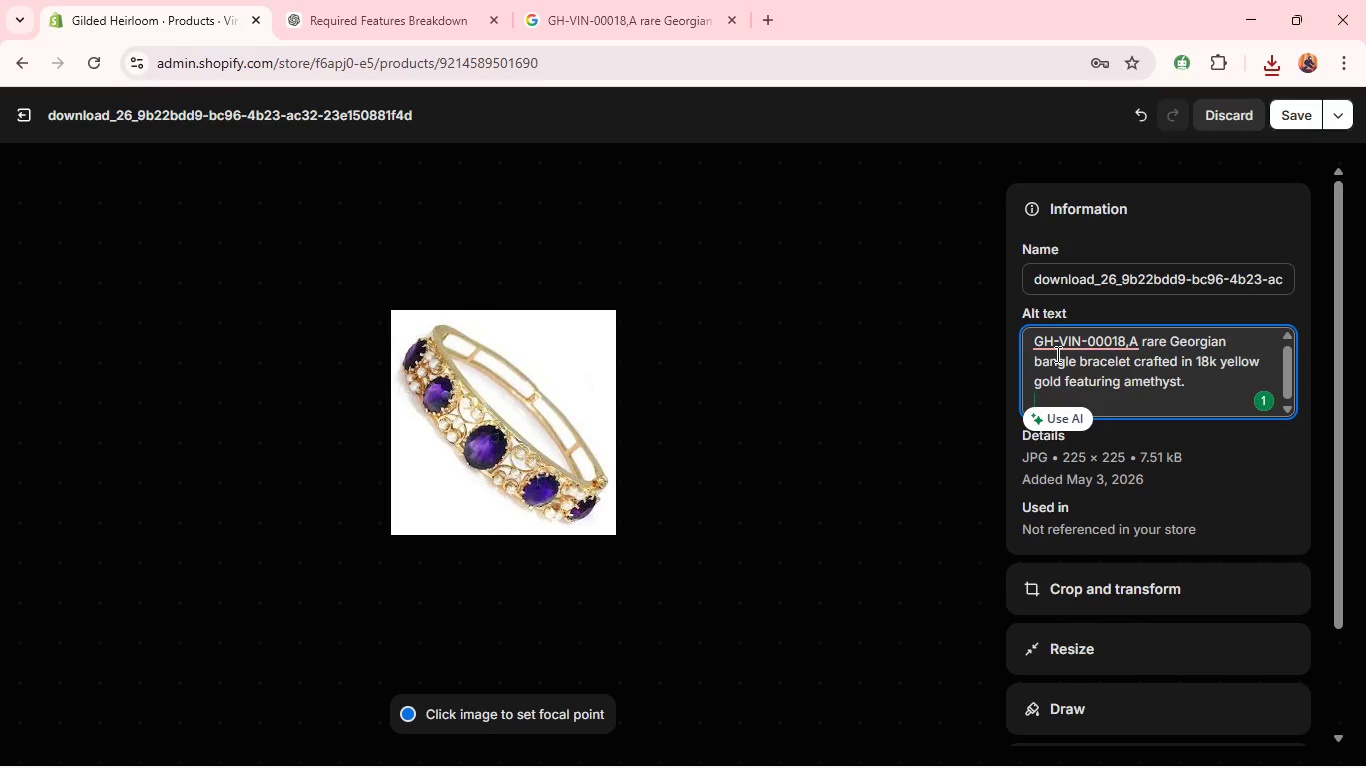 
key(Backspace)
 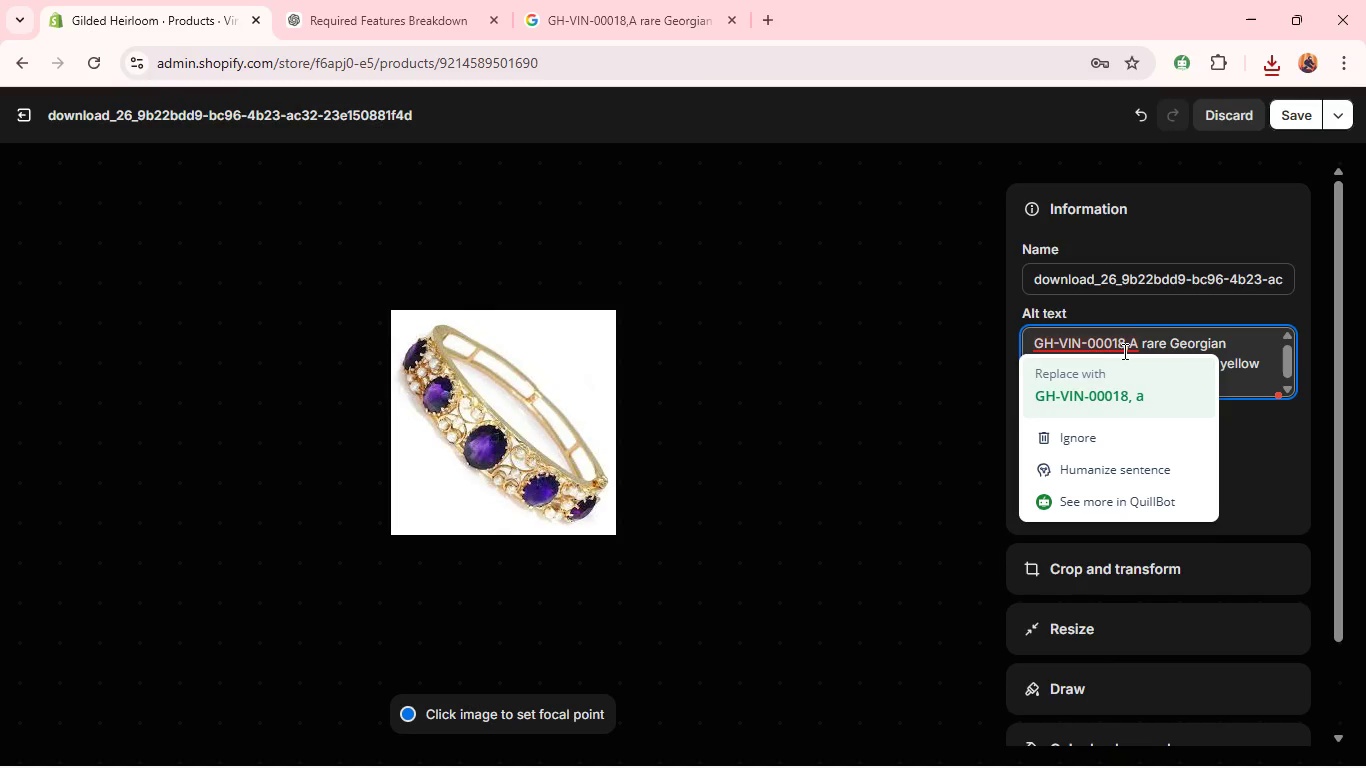 
left_click([1129, 348])
 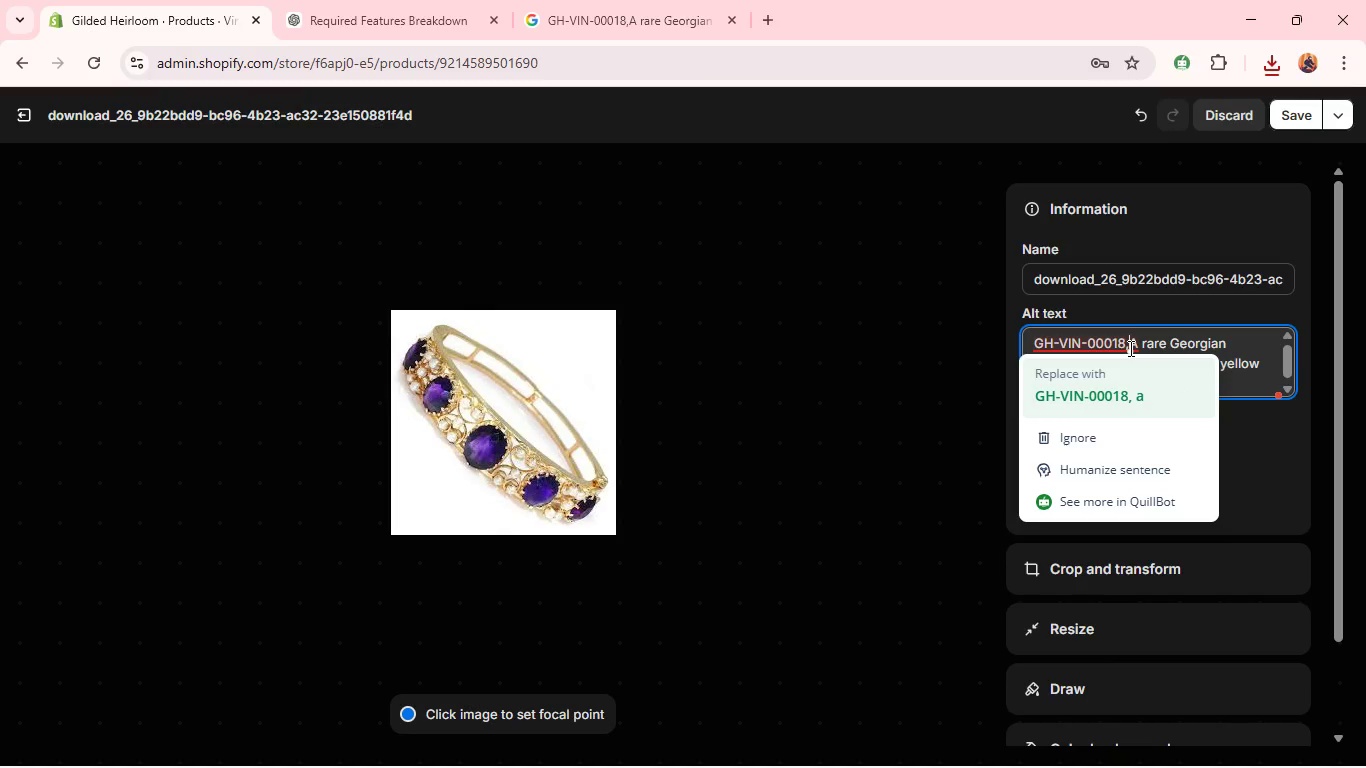 
hold_key(key=Backspace, duration=1.08)
 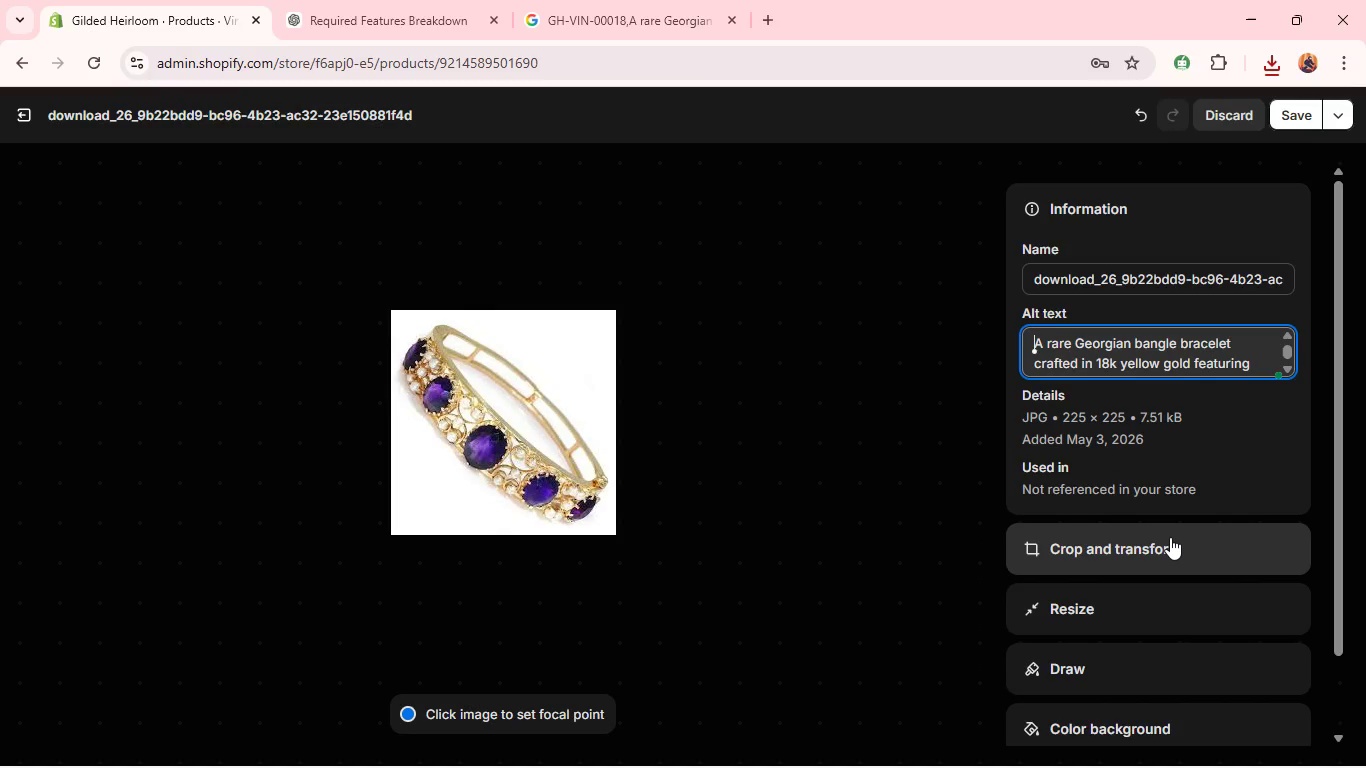 
left_click([1170, 537])
 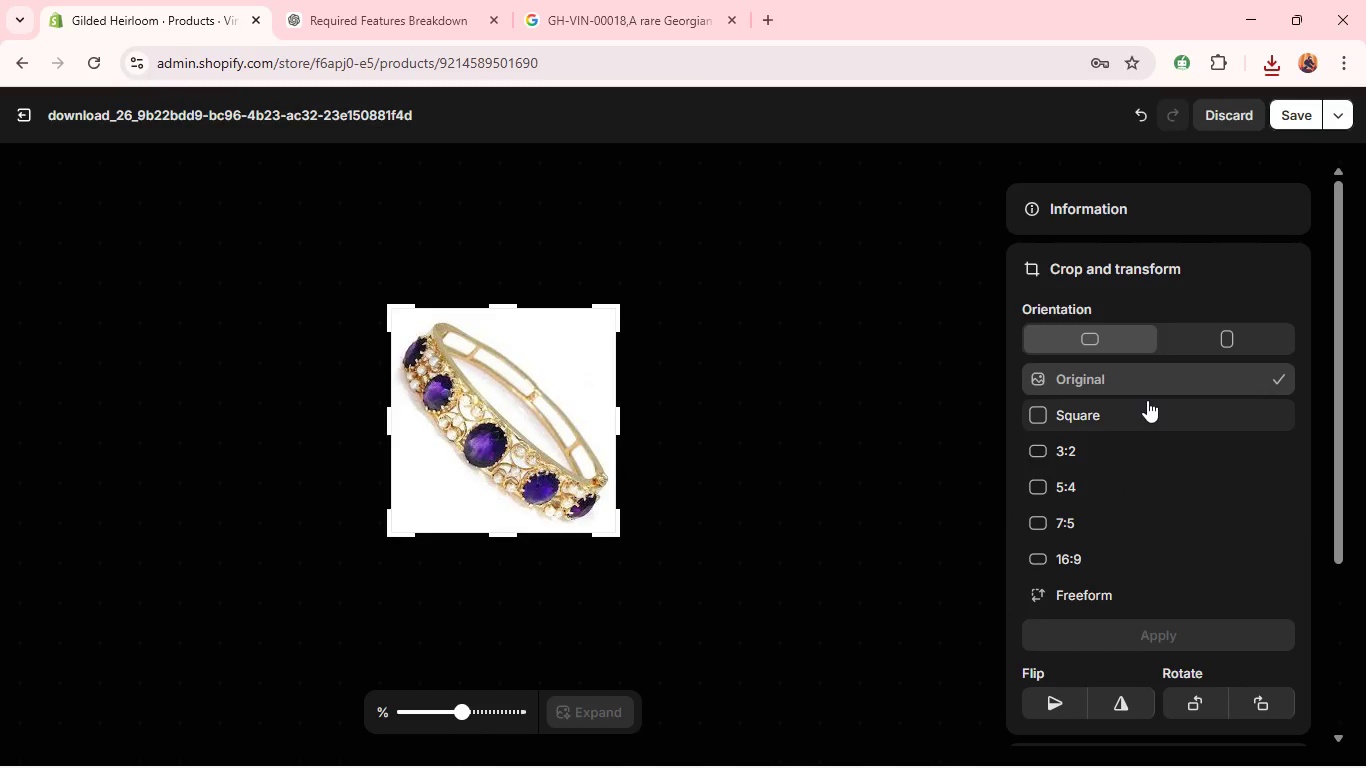 
double_click([1147, 400])
 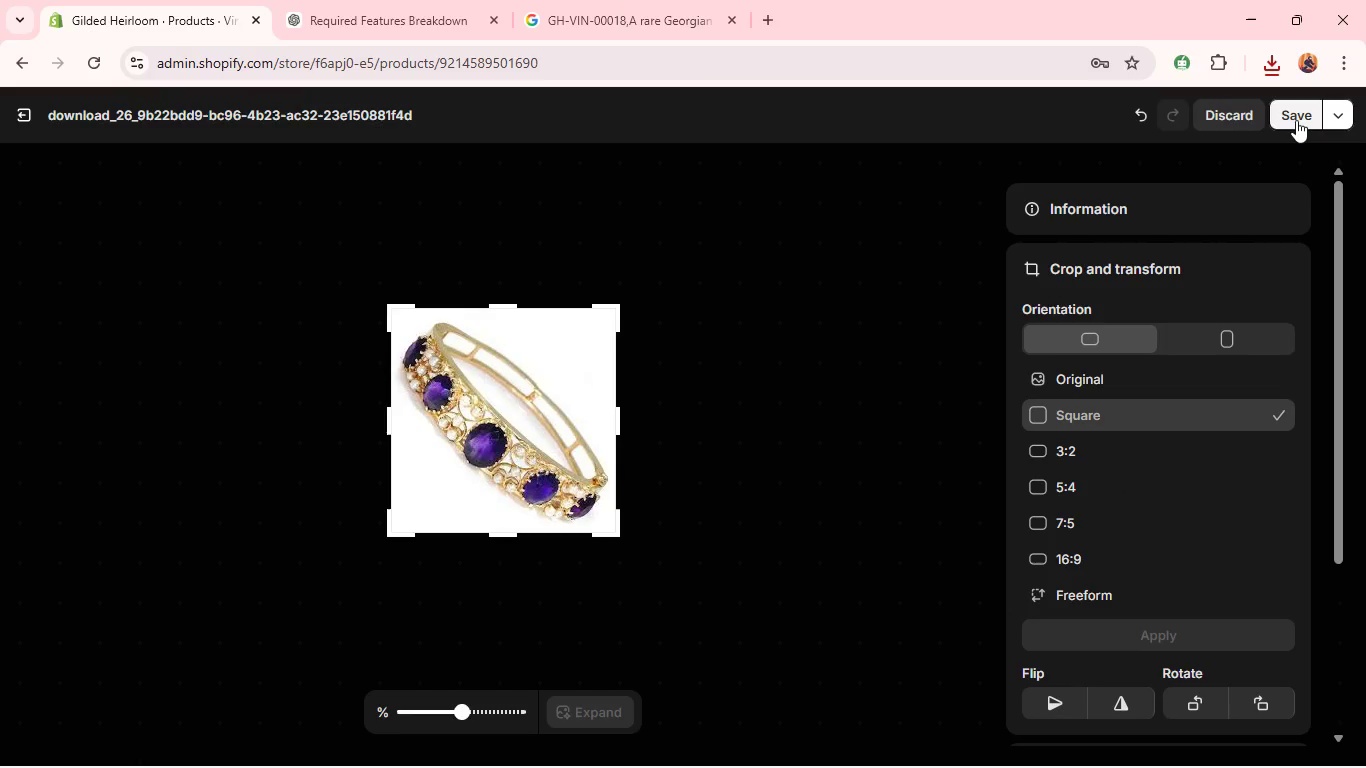 
left_click([1295, 119])
 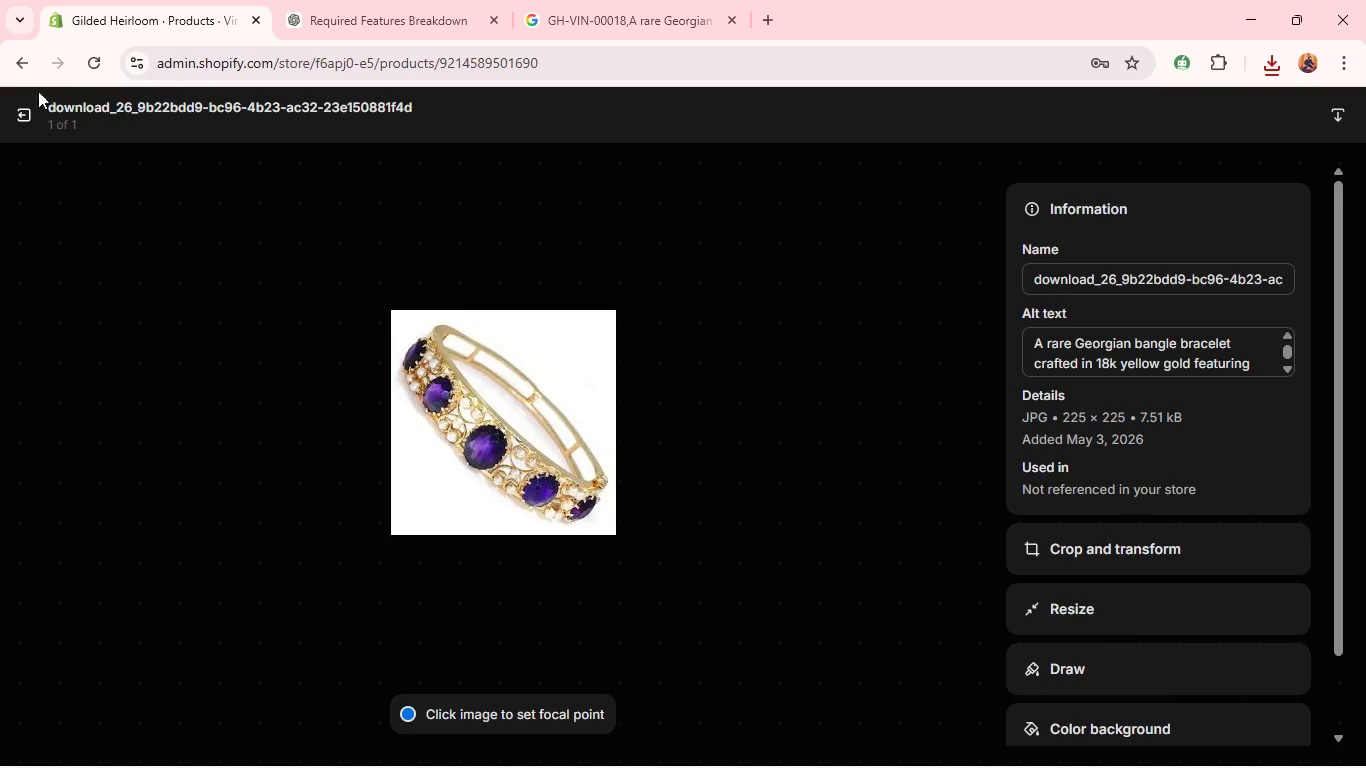 
left_click([17, 115])
 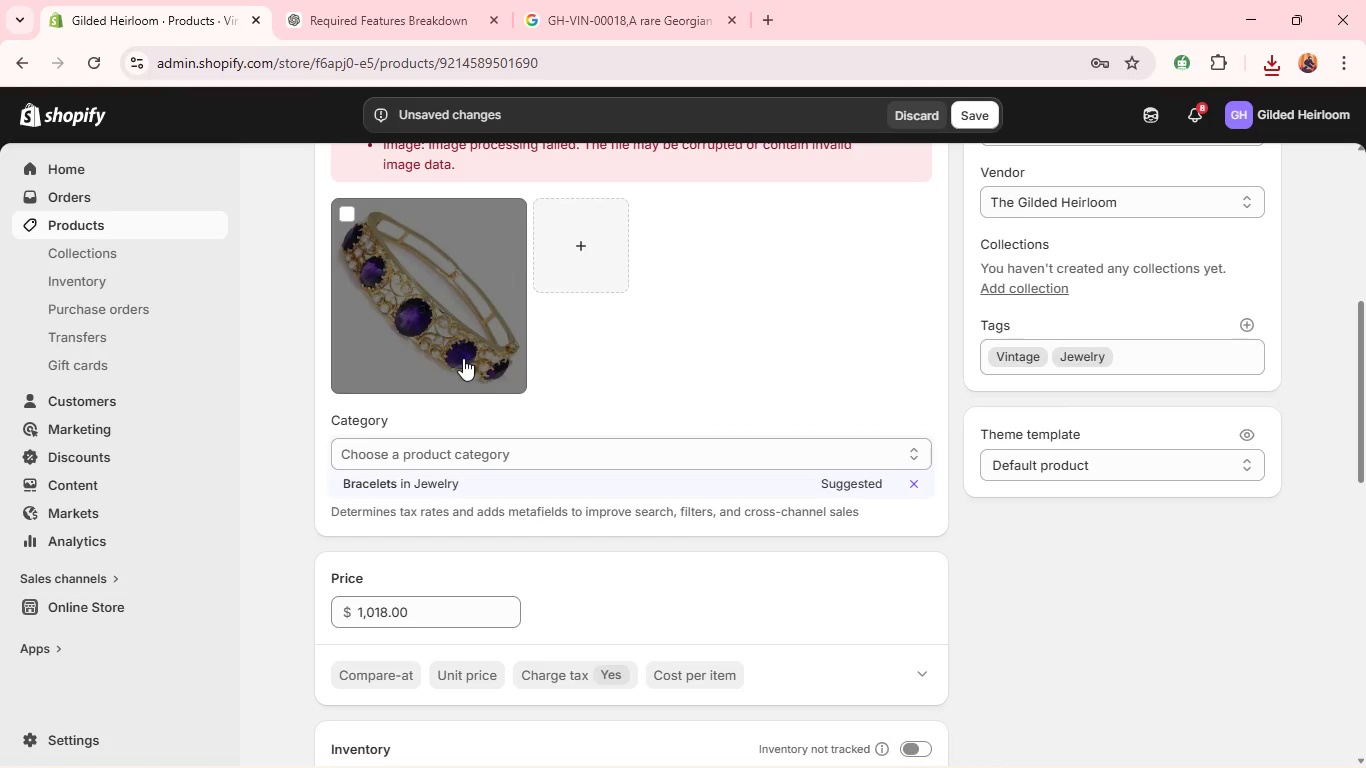 
key(Unknown)
 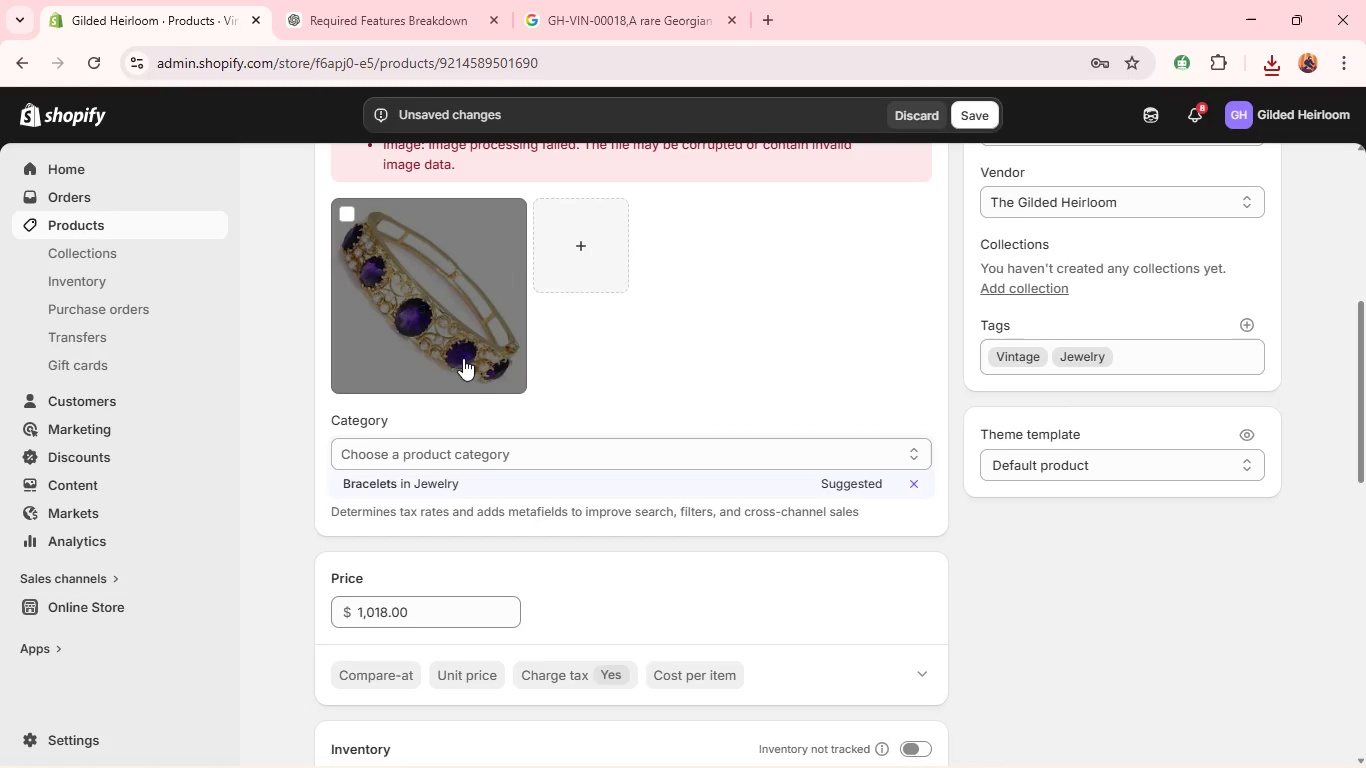 
key(Unknown)
 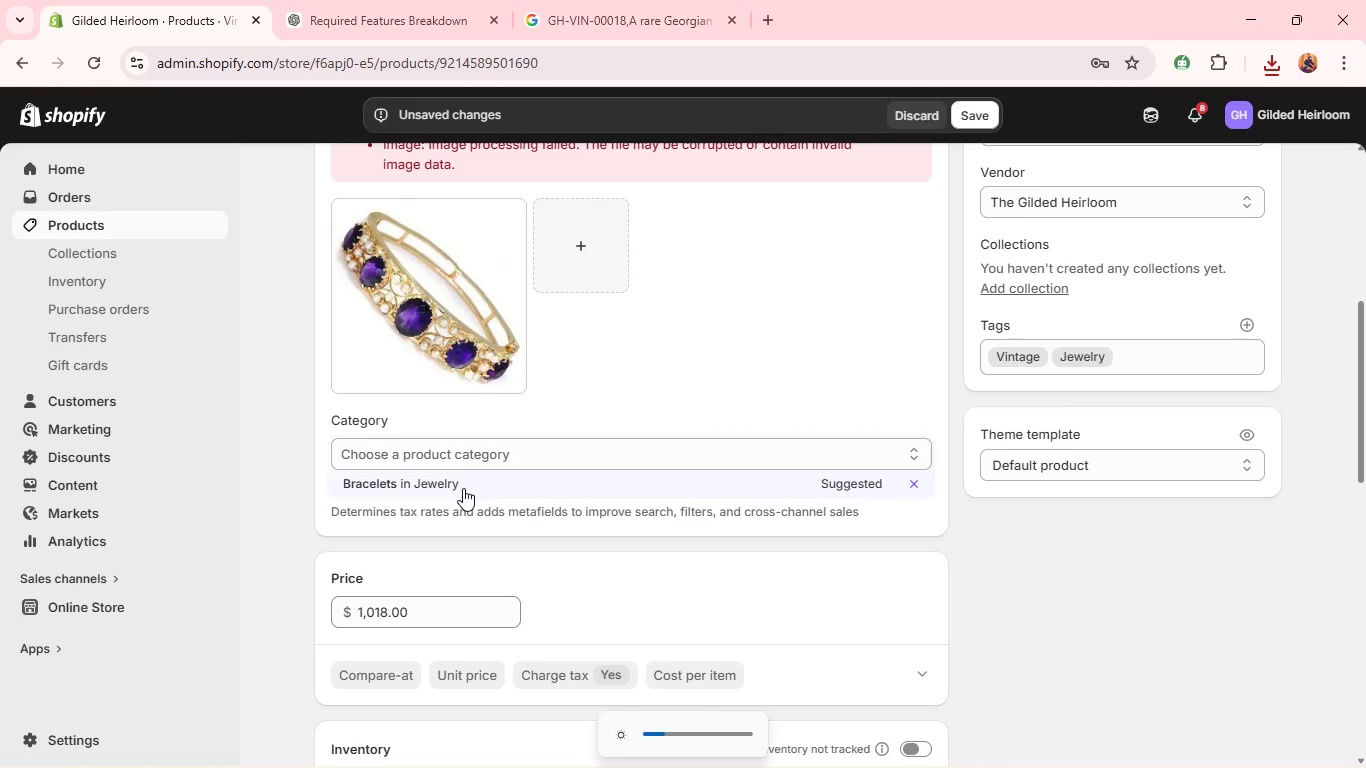 
left_click([462, 488])
 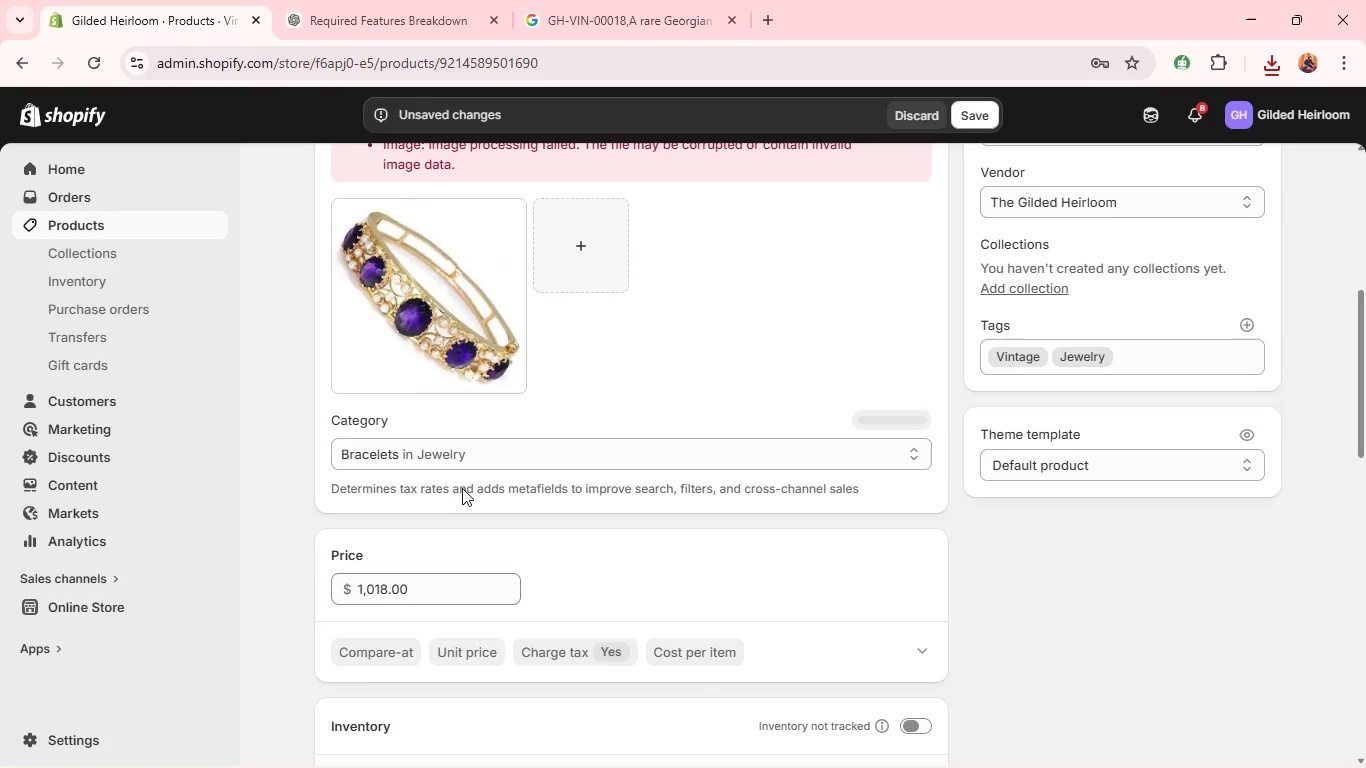 
mouse_move([447, 541])
 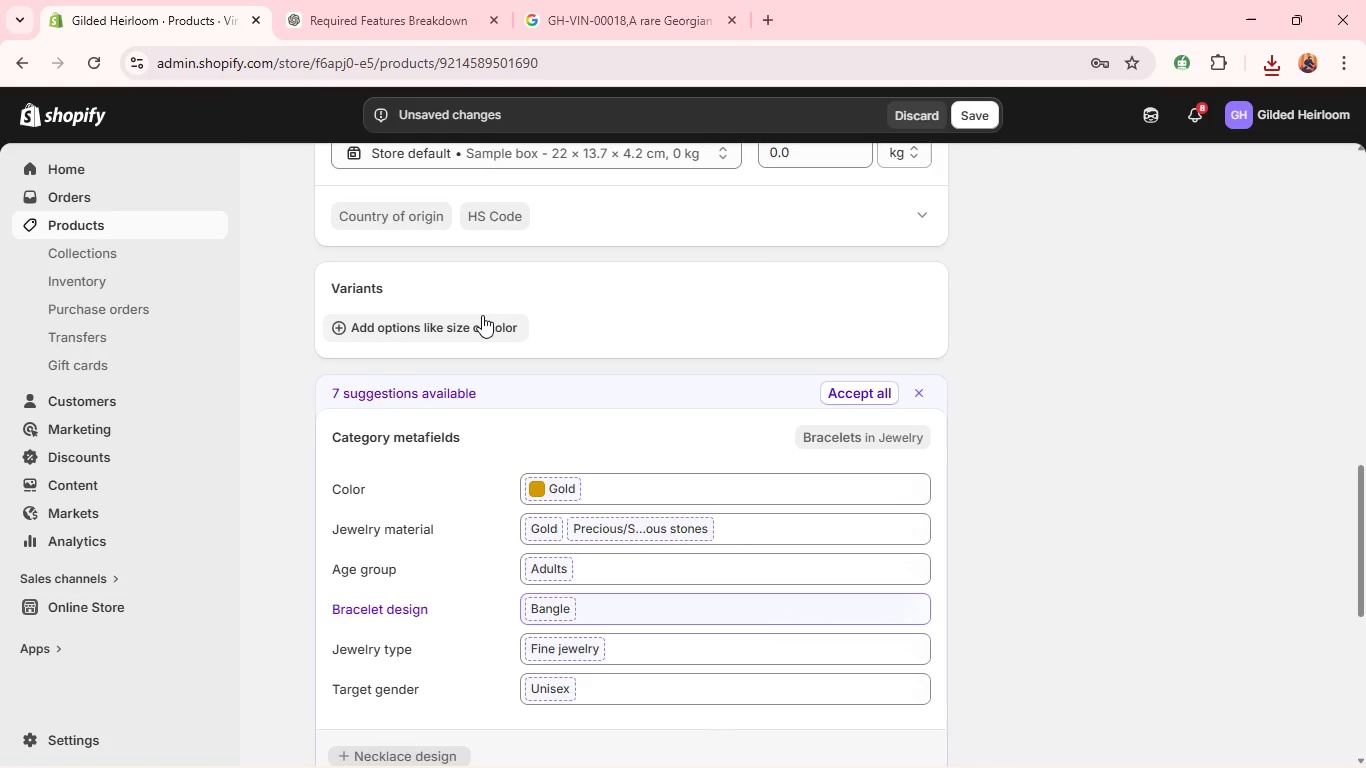 
left_click([482, 315])
 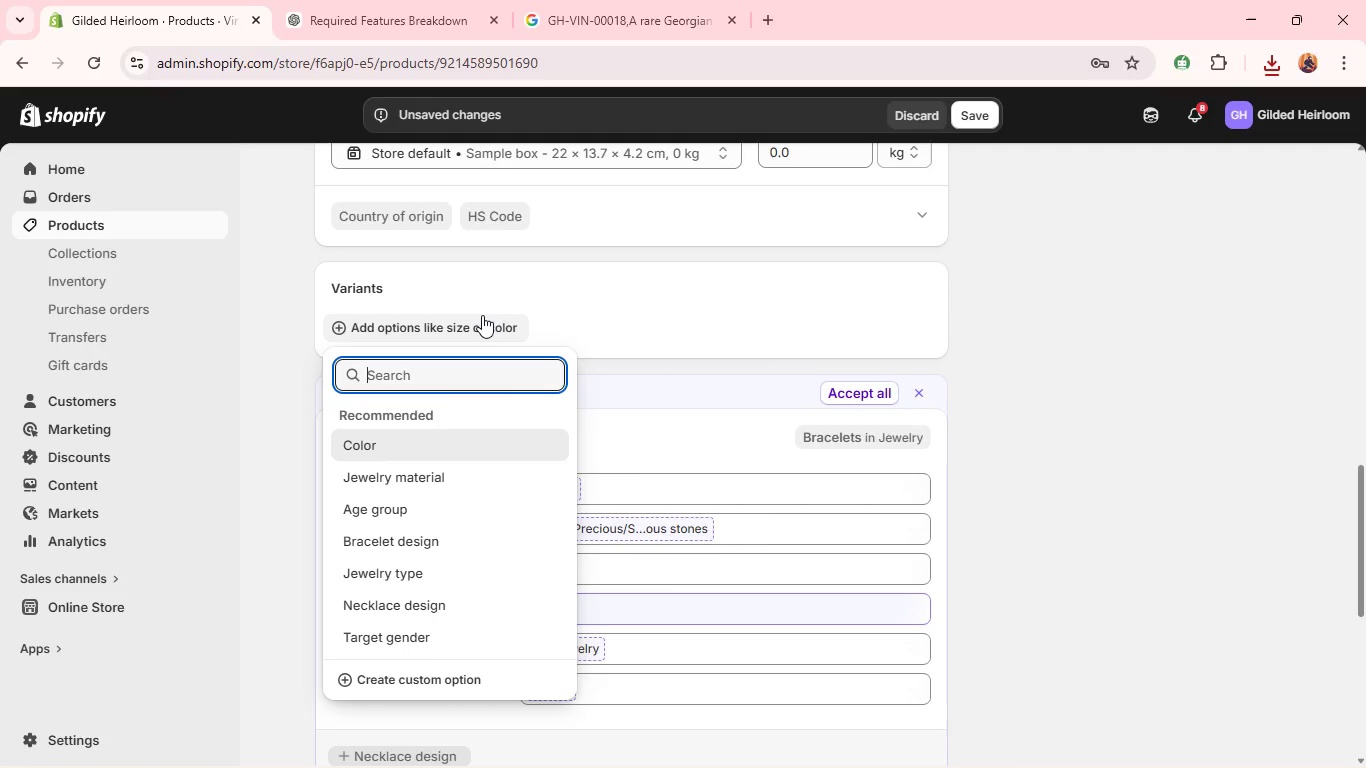 
type(Material)
 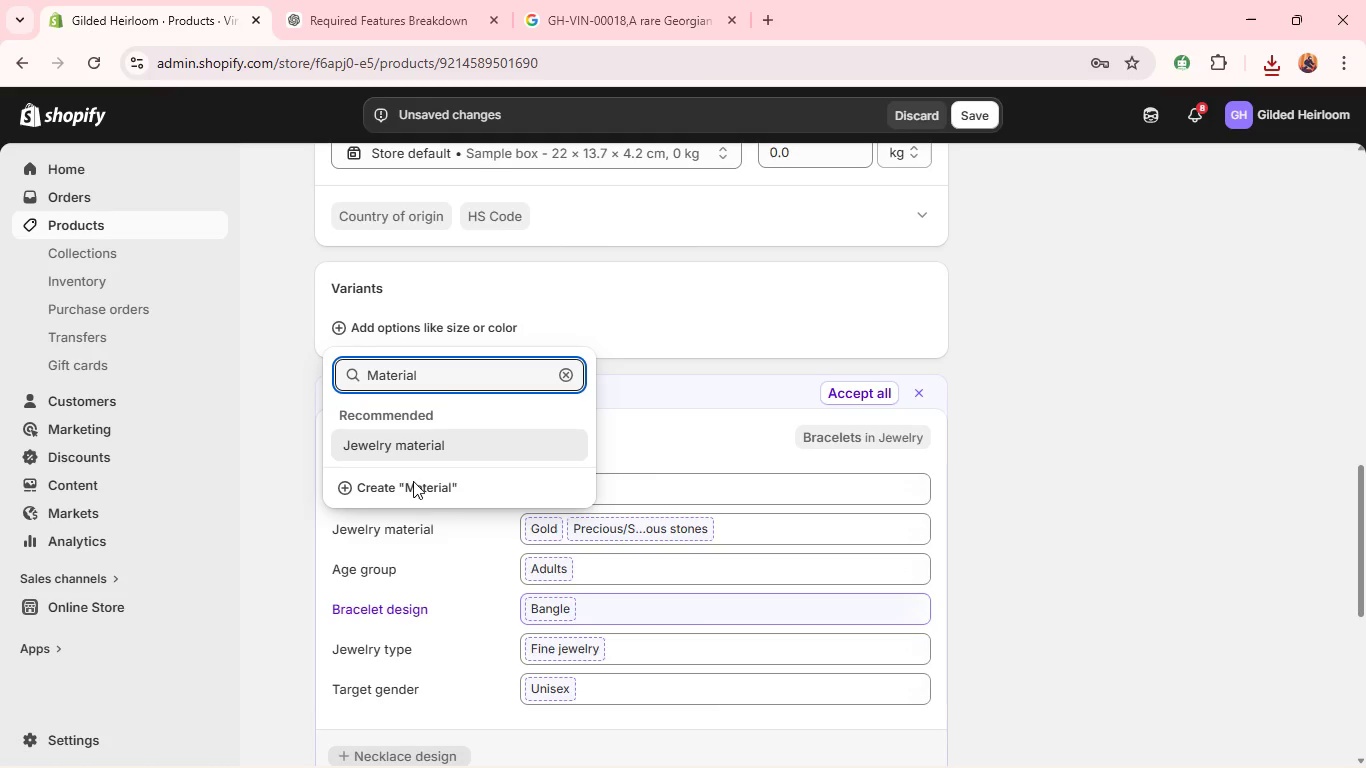 
left_click([412, 484])
 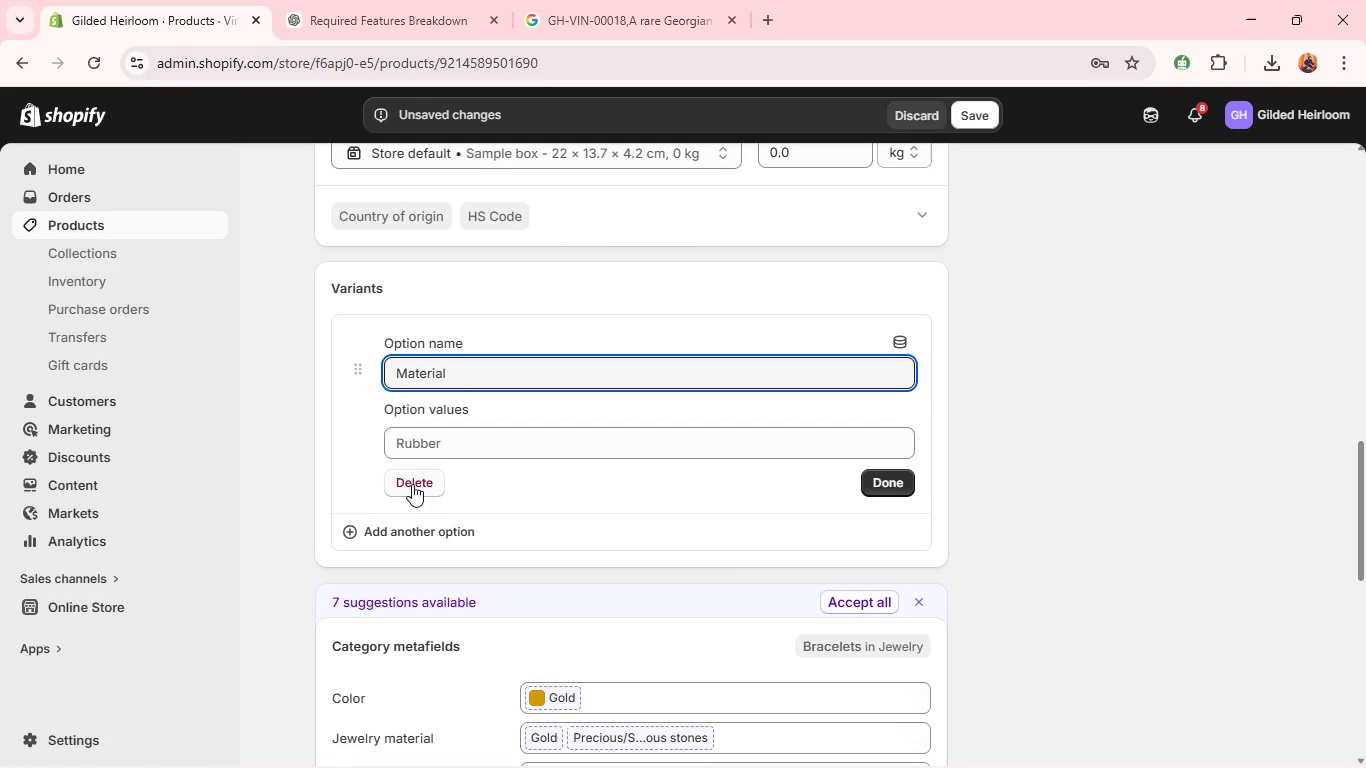 
left_click([442, 446])
 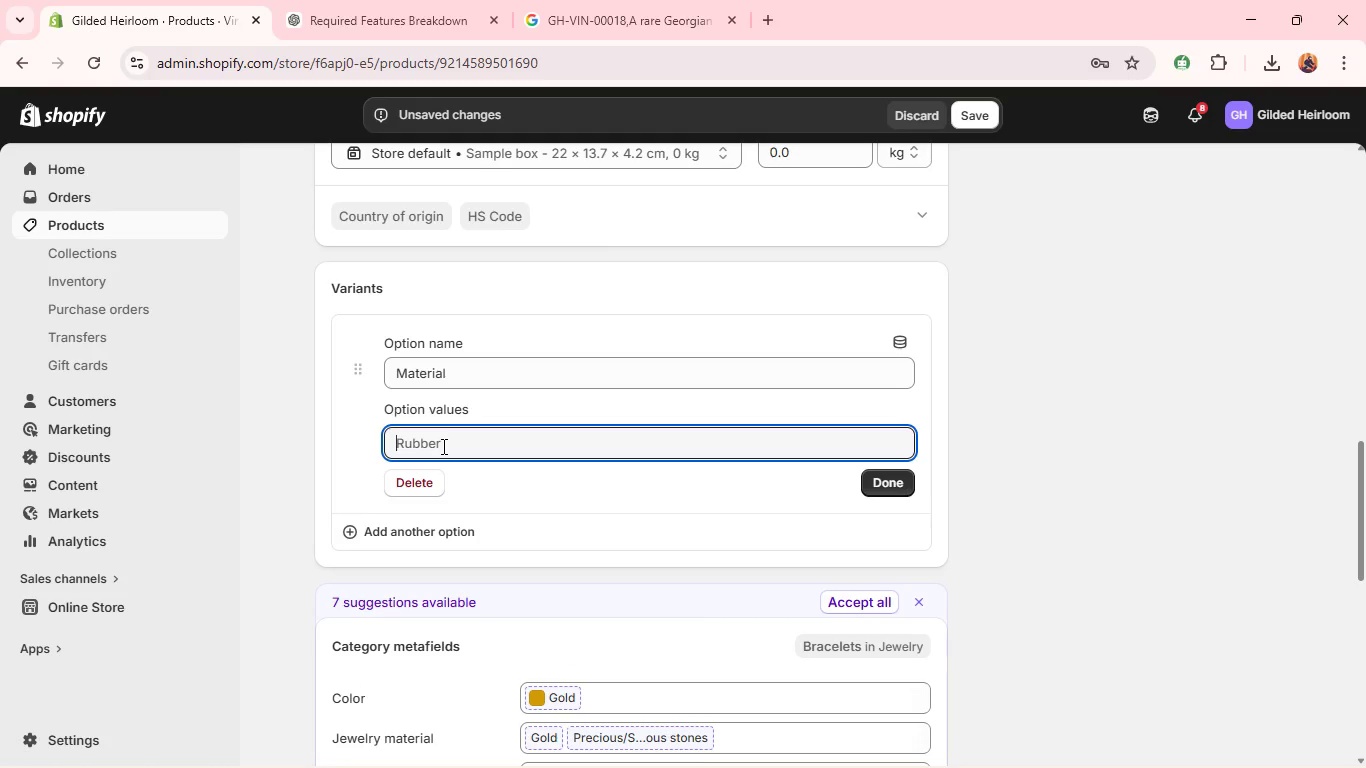 
hold_key(key=ShiftLeft, duration=1.23)
 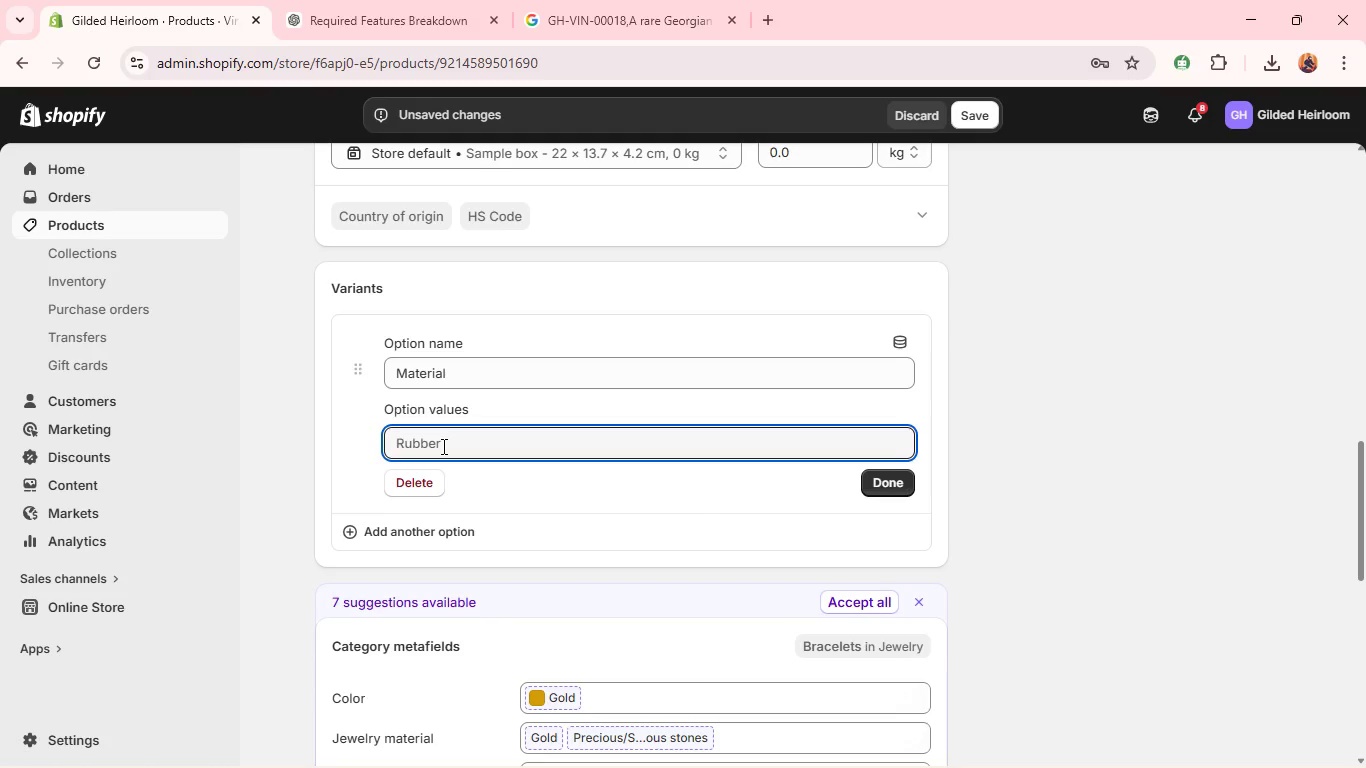 
type(18k Yellow Gold)
 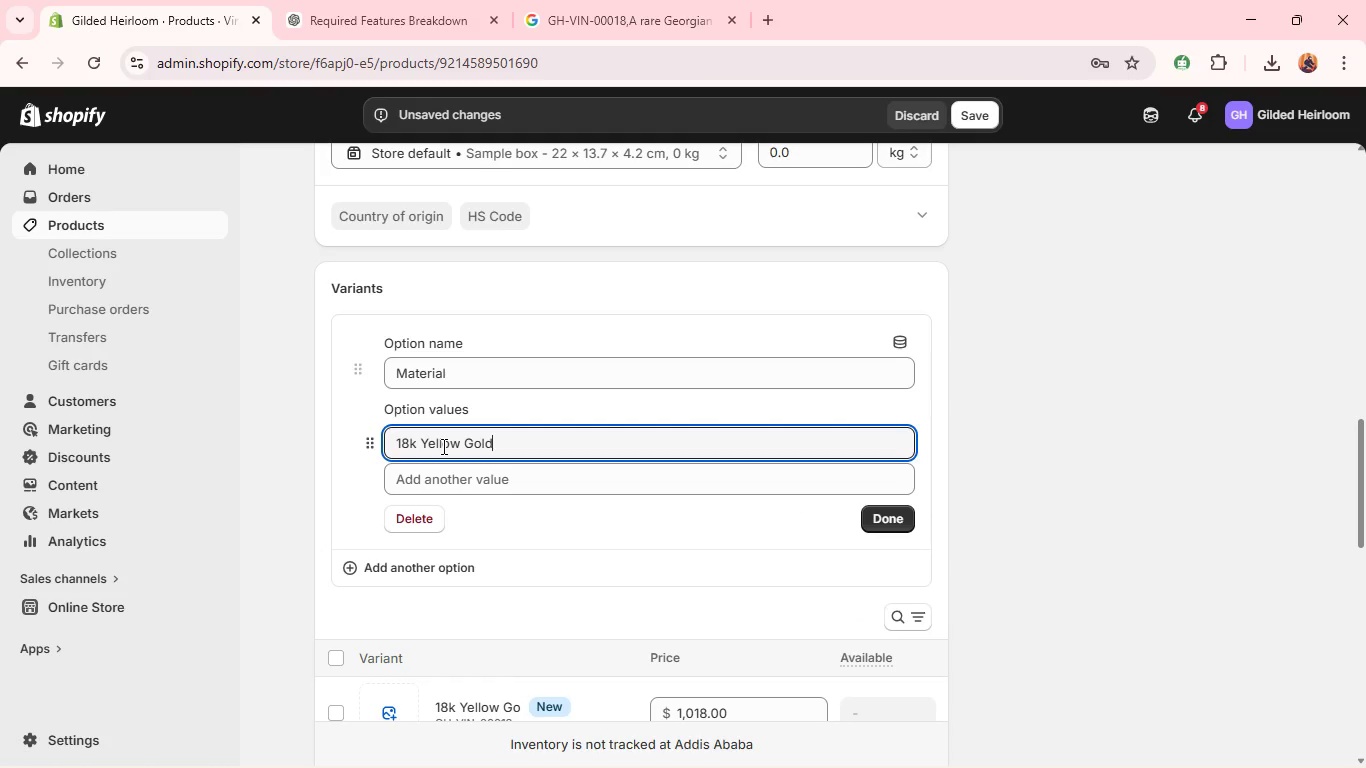 
left_click([871, 522])
 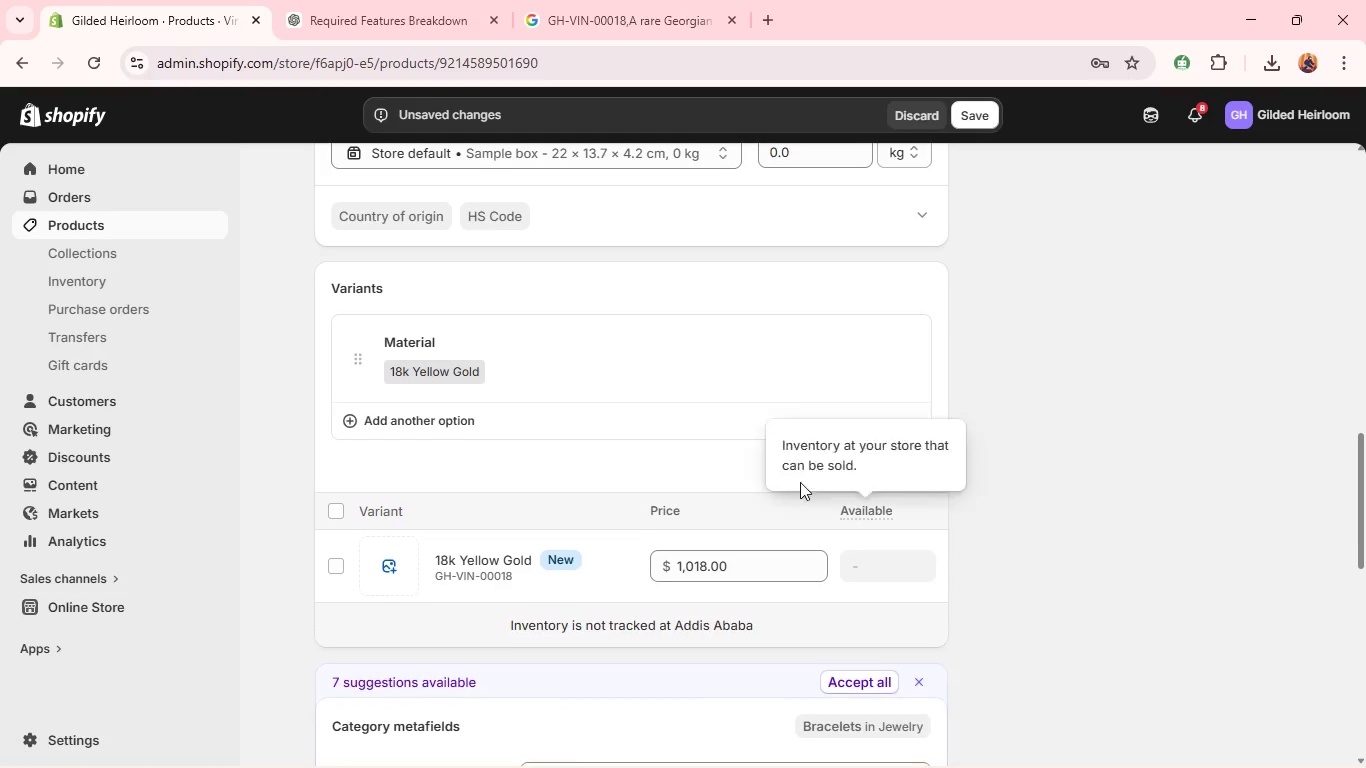 
mouse_move([704, 450])
 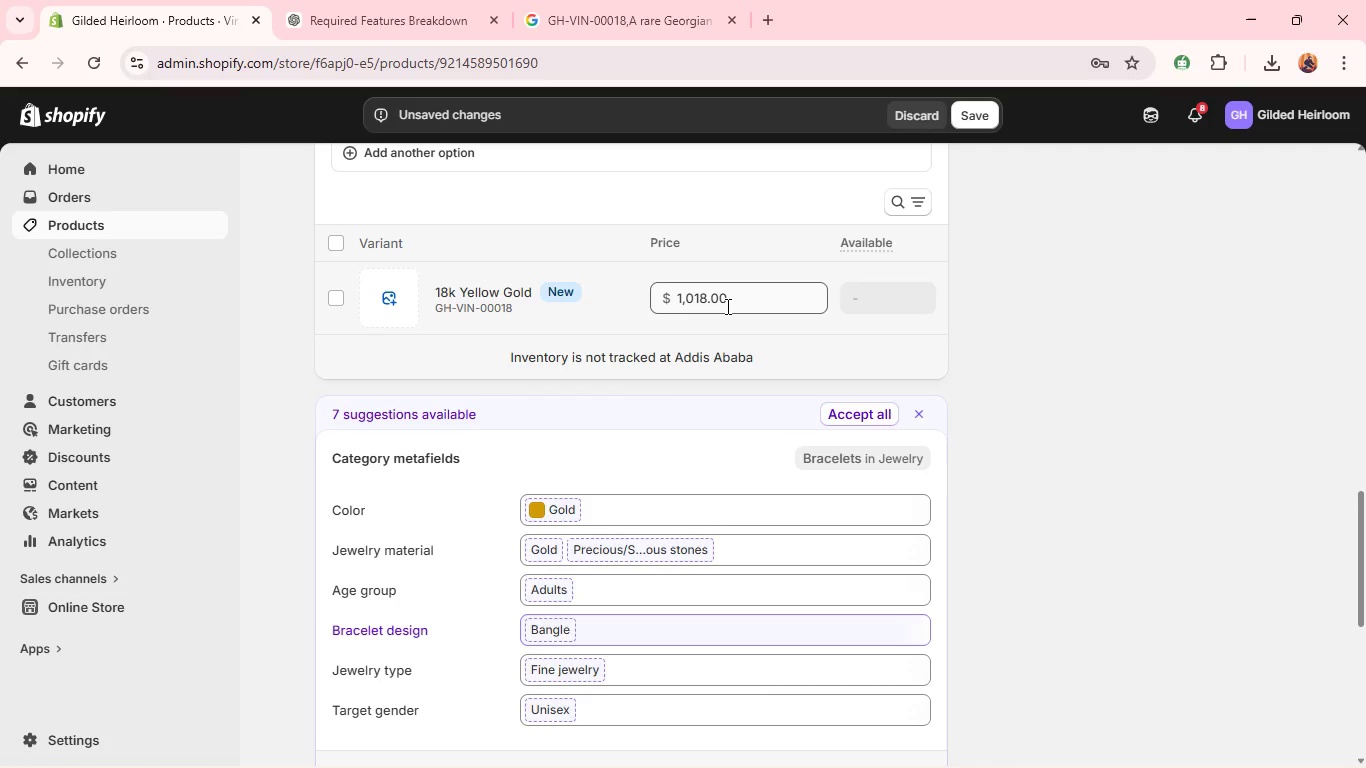 
double_click([726, 306])
 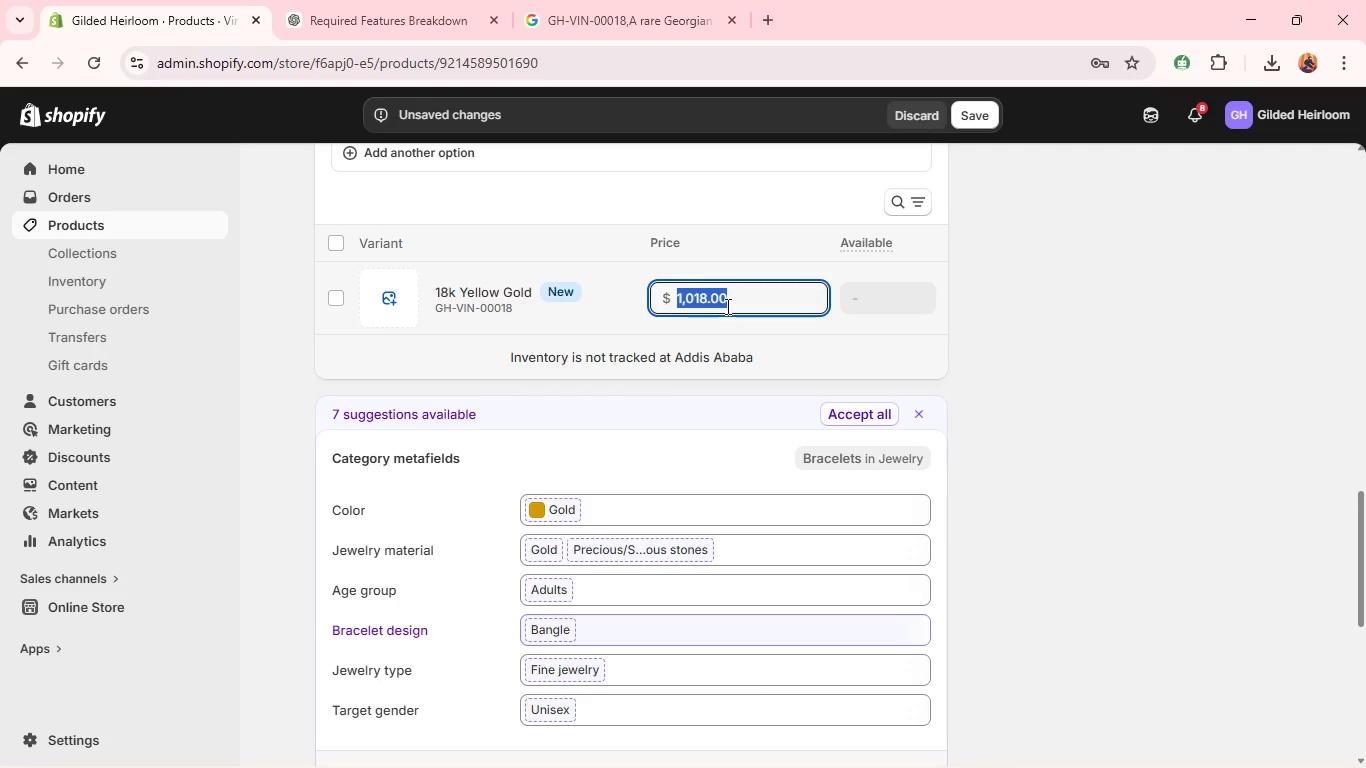 
triple_click([726, 306])
 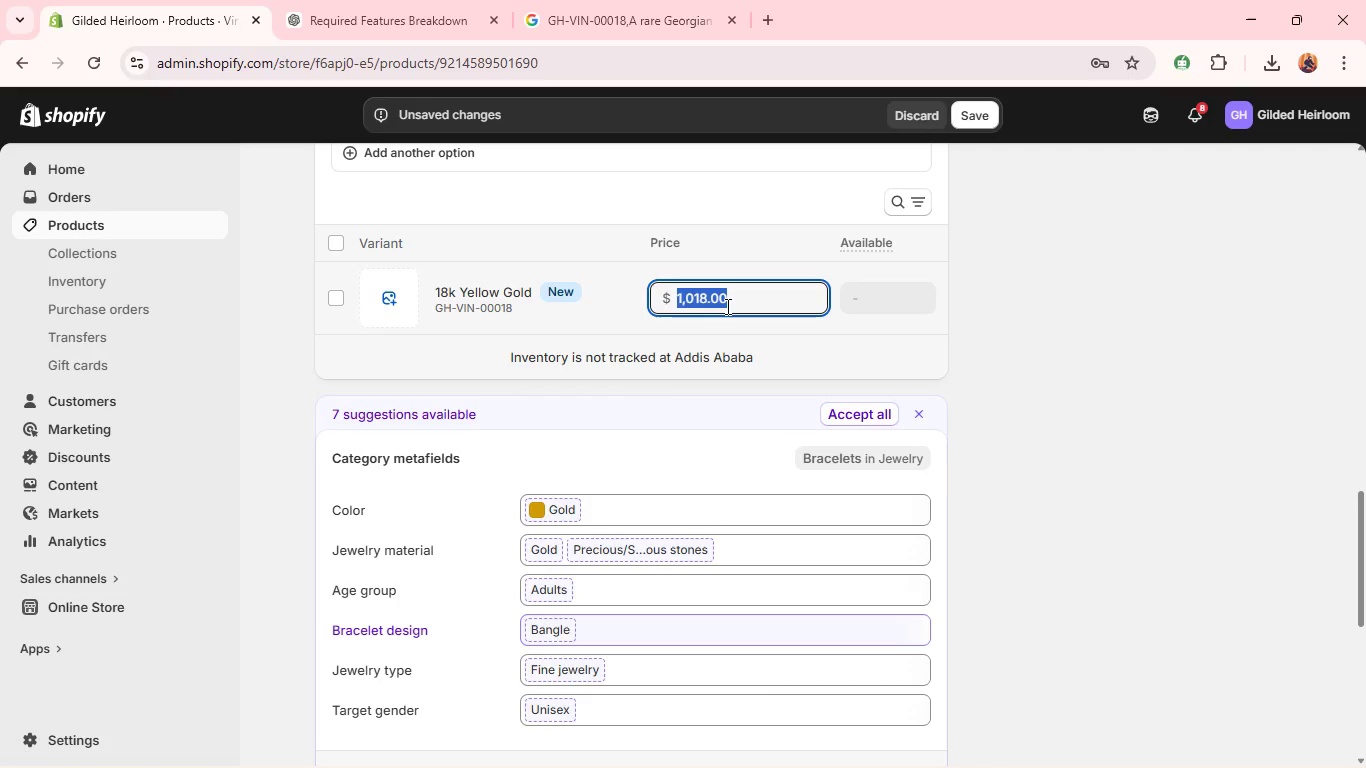 
type(1)
key(Backspace)
type(4100)
 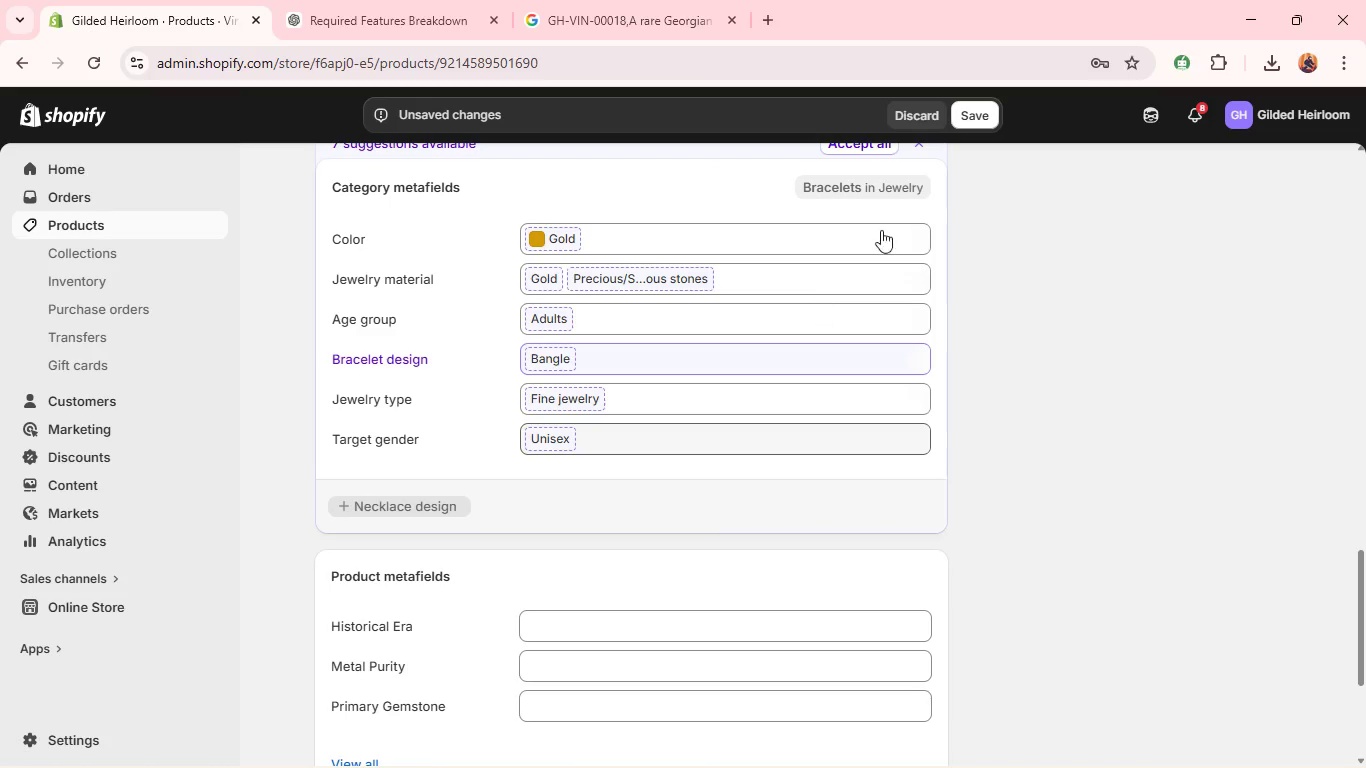 
wait(5.75)
 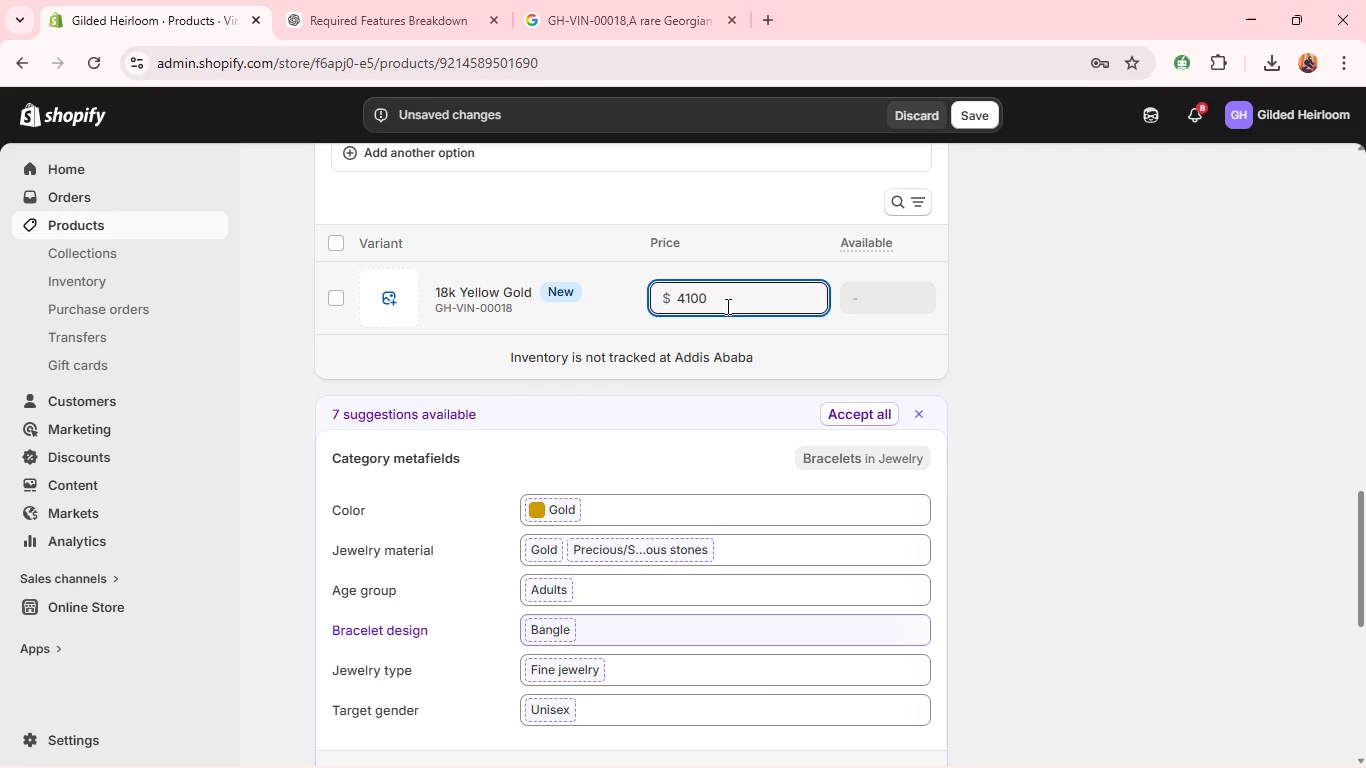 
left_click([879, 196])
 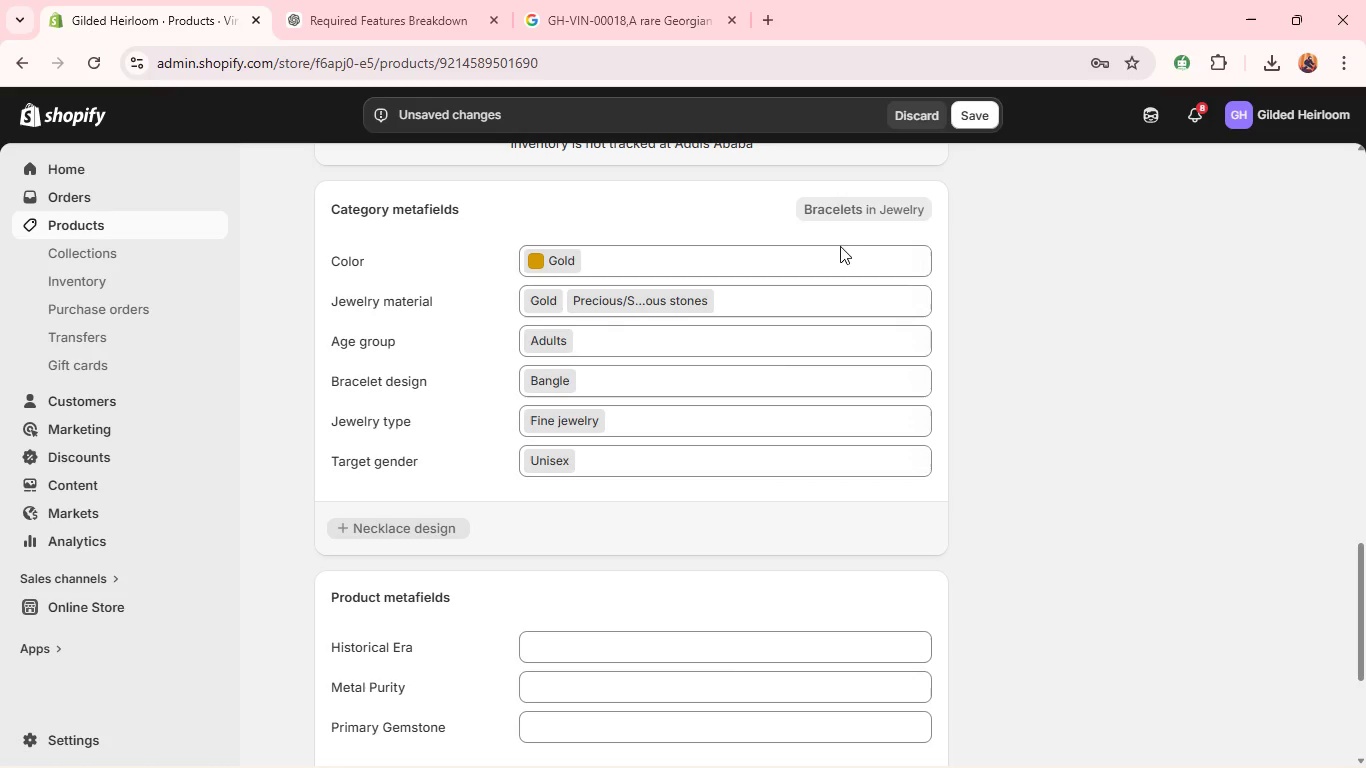 
wait(8.33)
 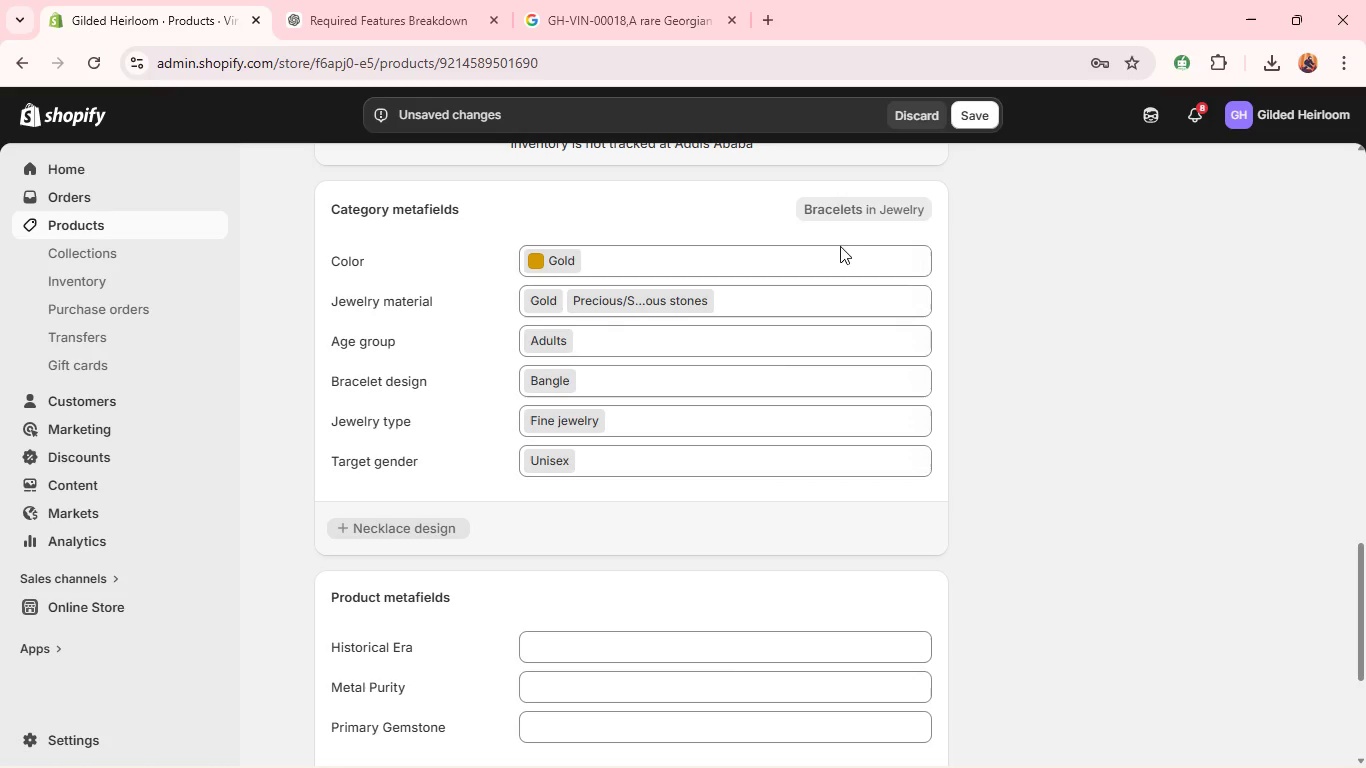 
left_click([739, 381])
 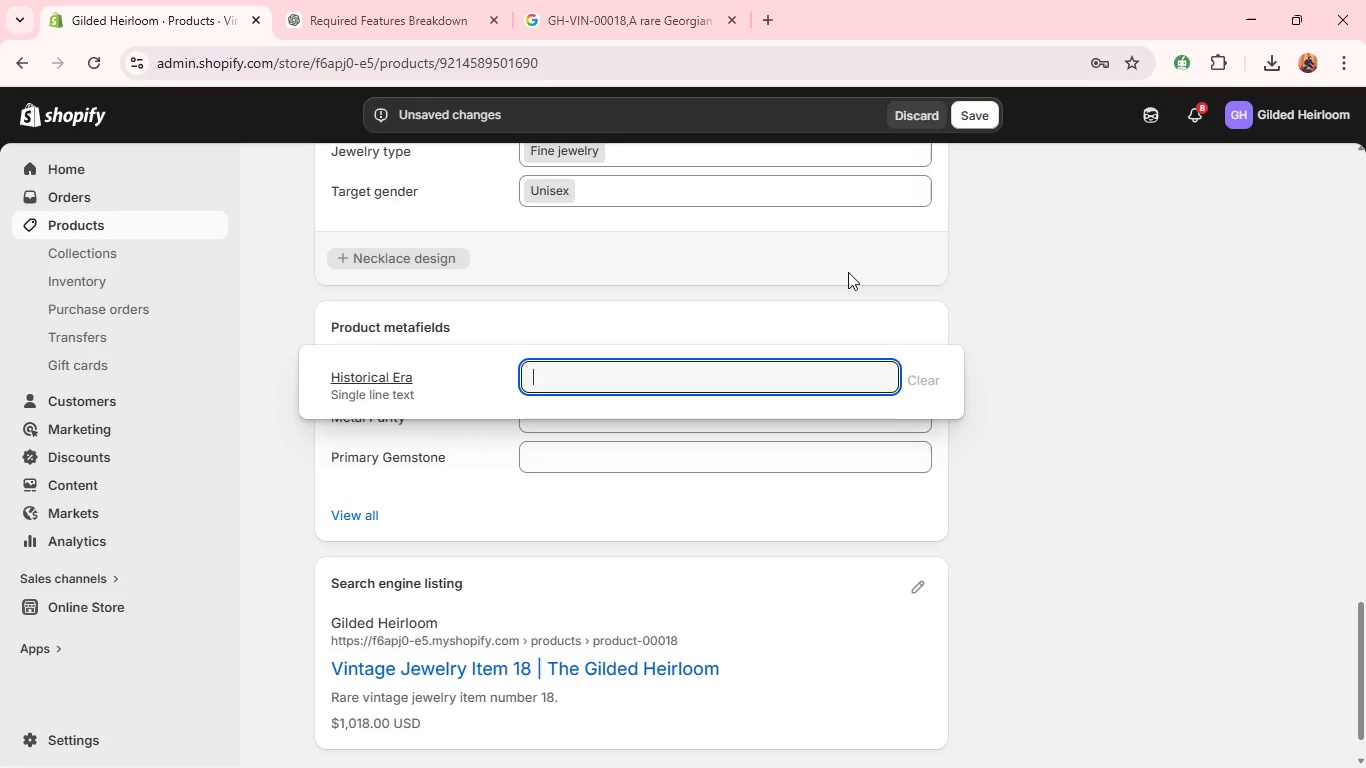 
wait(29.89)
 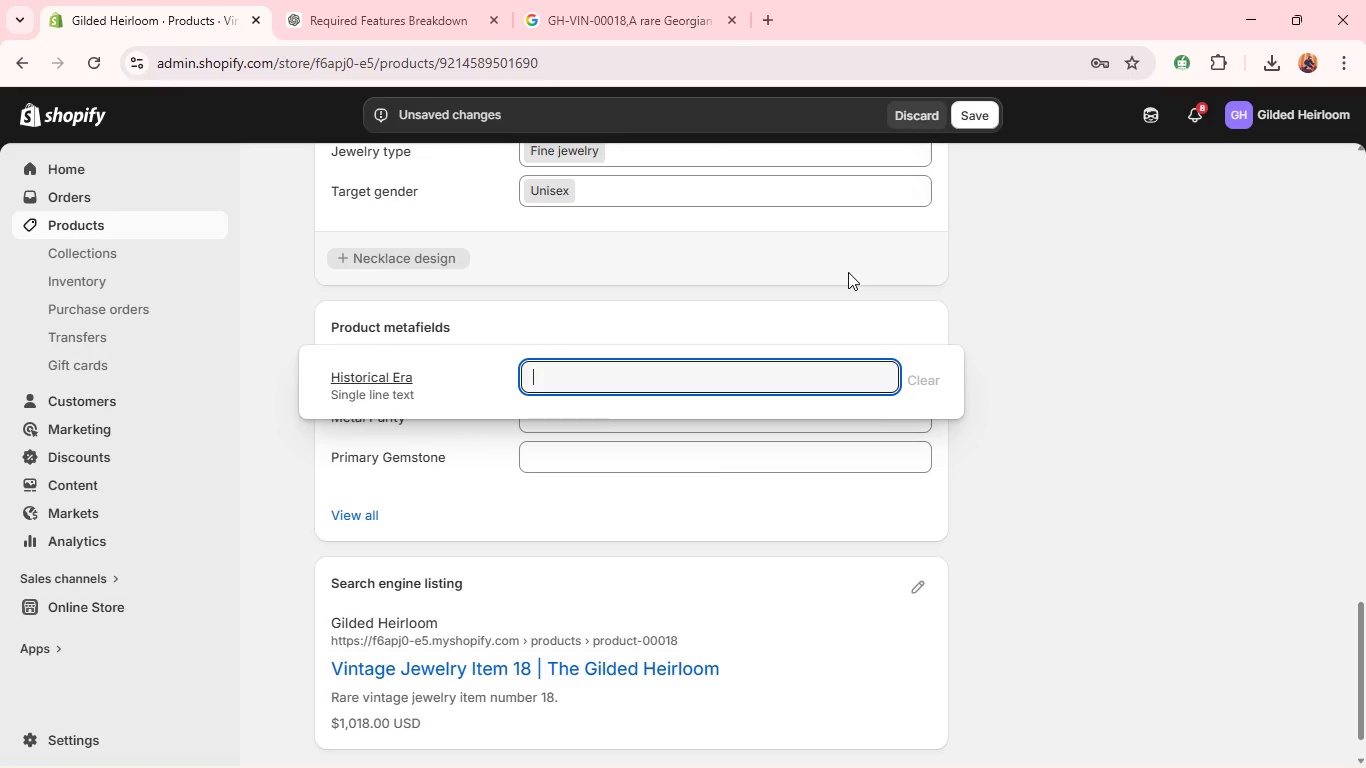 
type(Gr)
key(Backspace)
type(eorgian)
 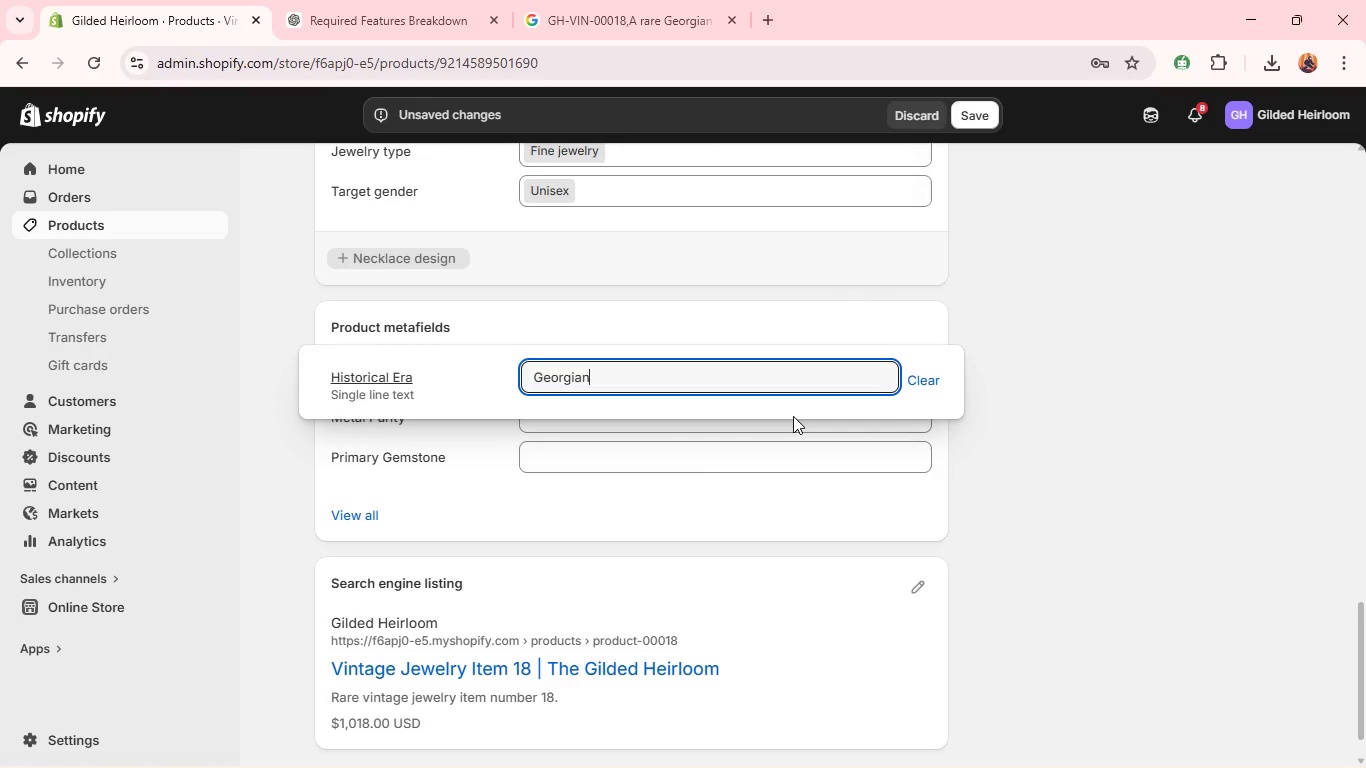 
left_click([792, 416])
 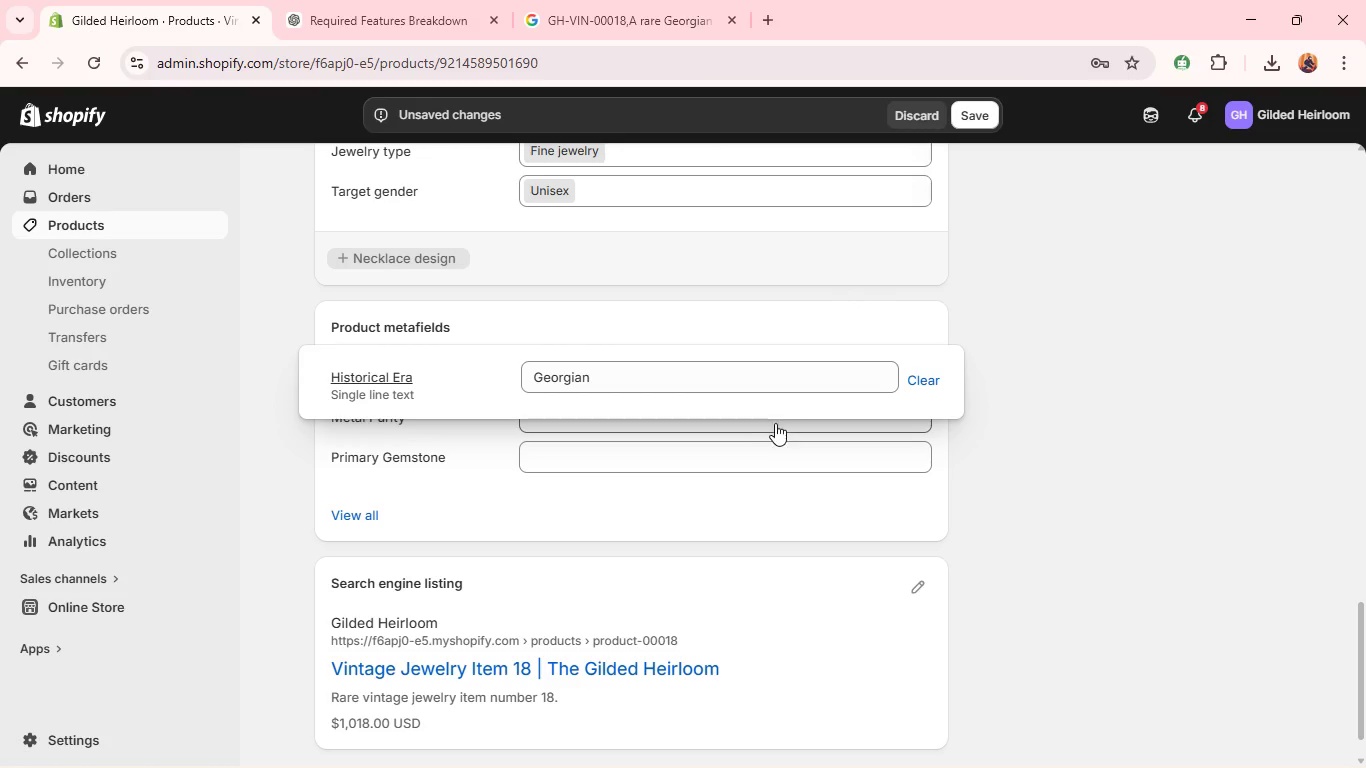 
left_click([773, 428])
 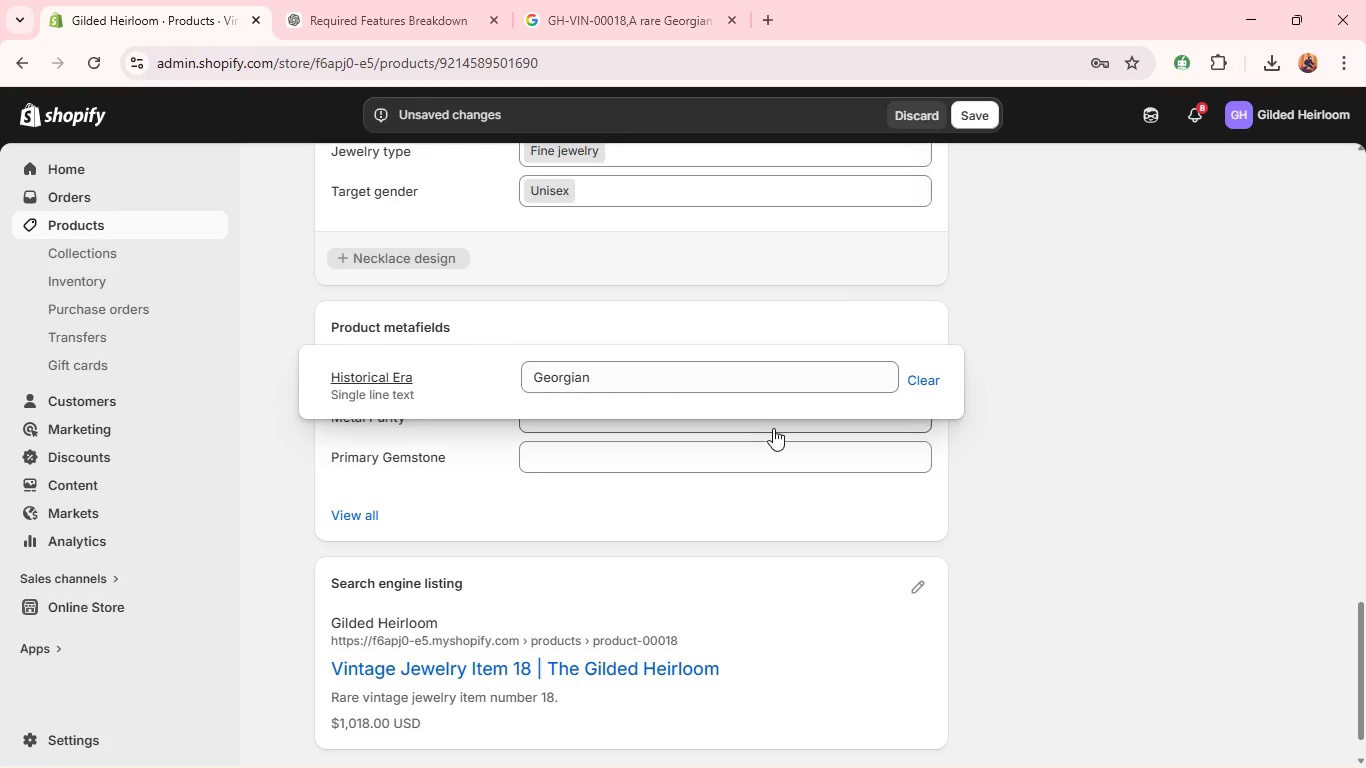 
type(18k Yellow Gold)
 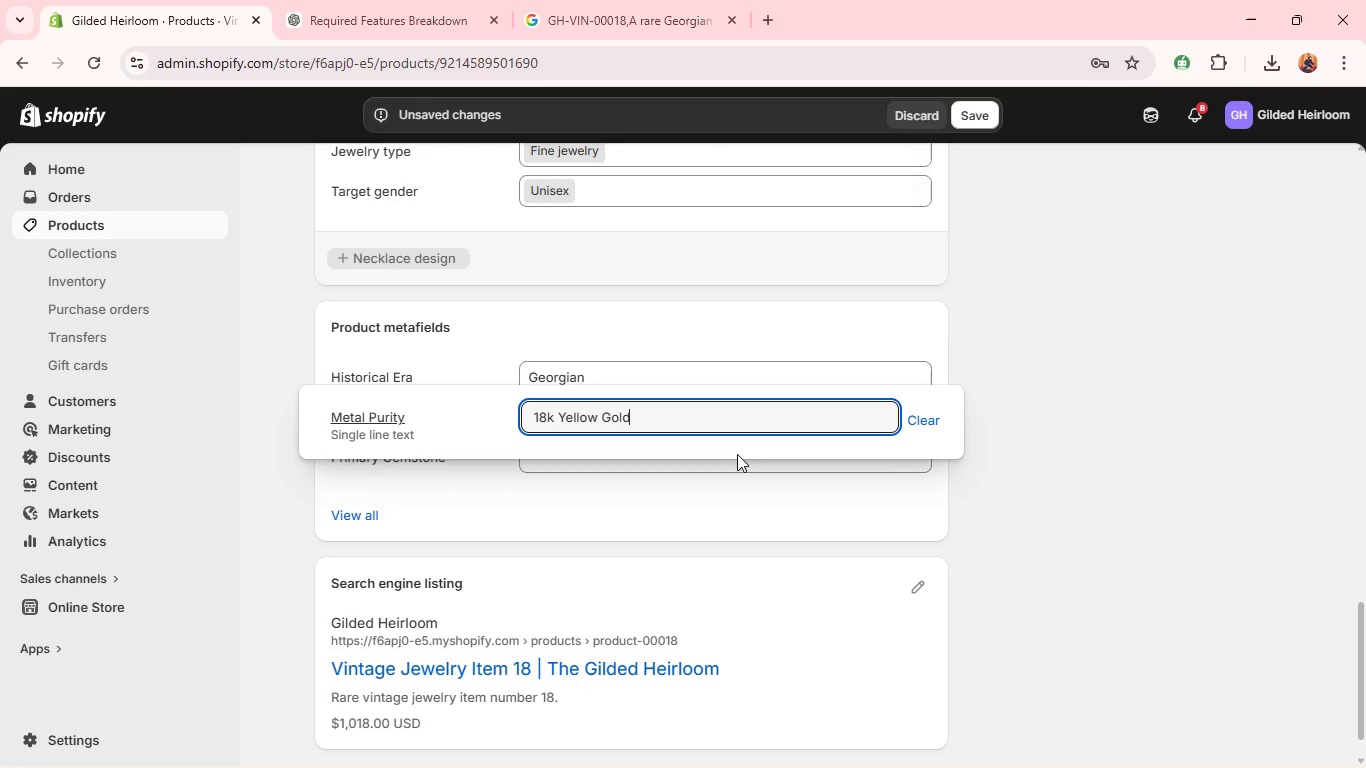 
left_click([724, 465])
 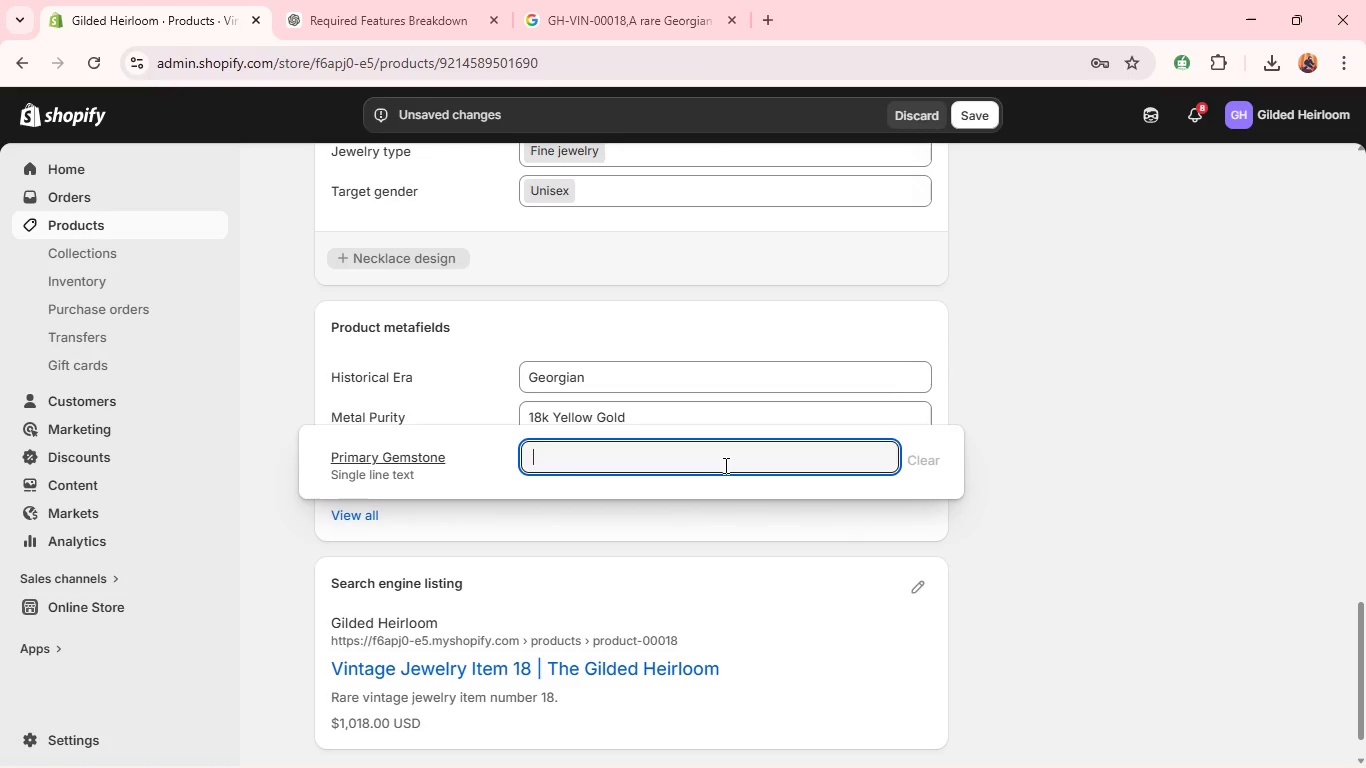 
type(AM)
key(Backspace)
type(met)
 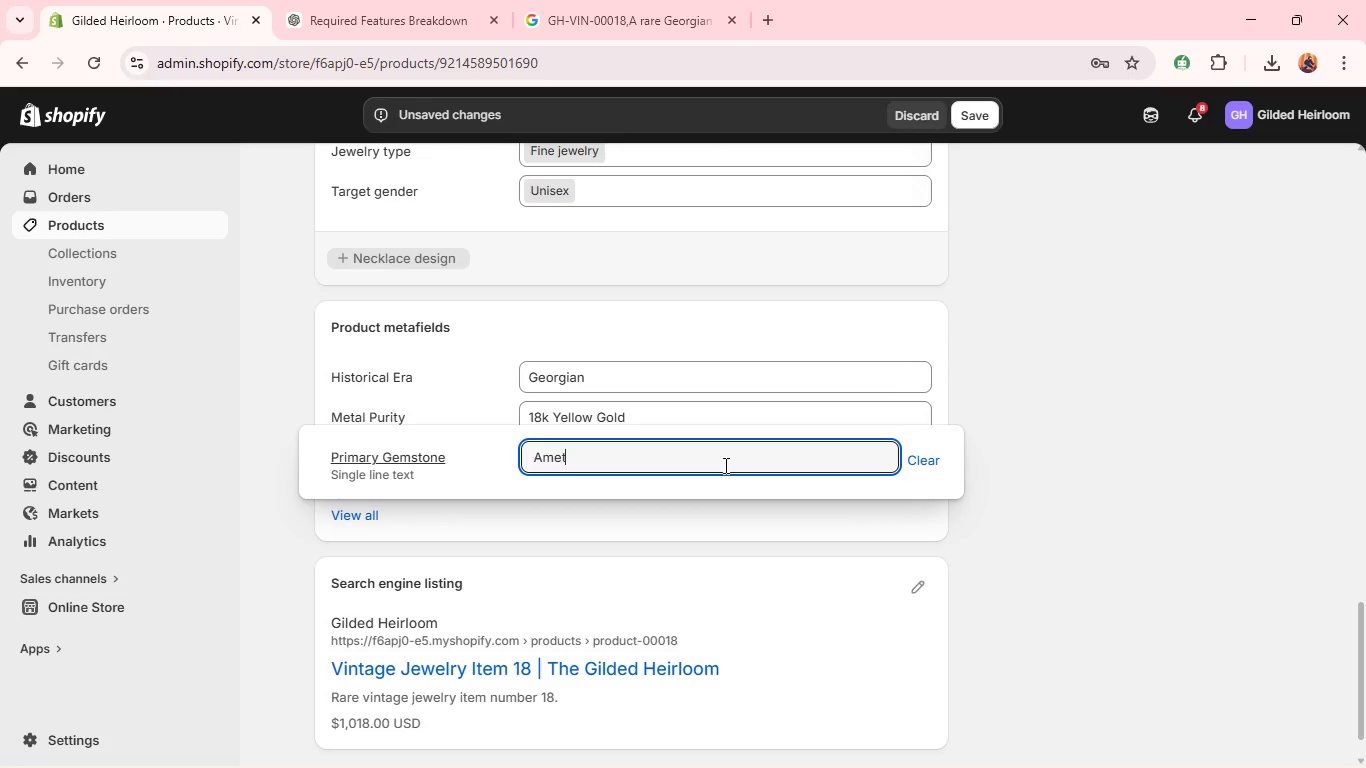 
type(hyst)
 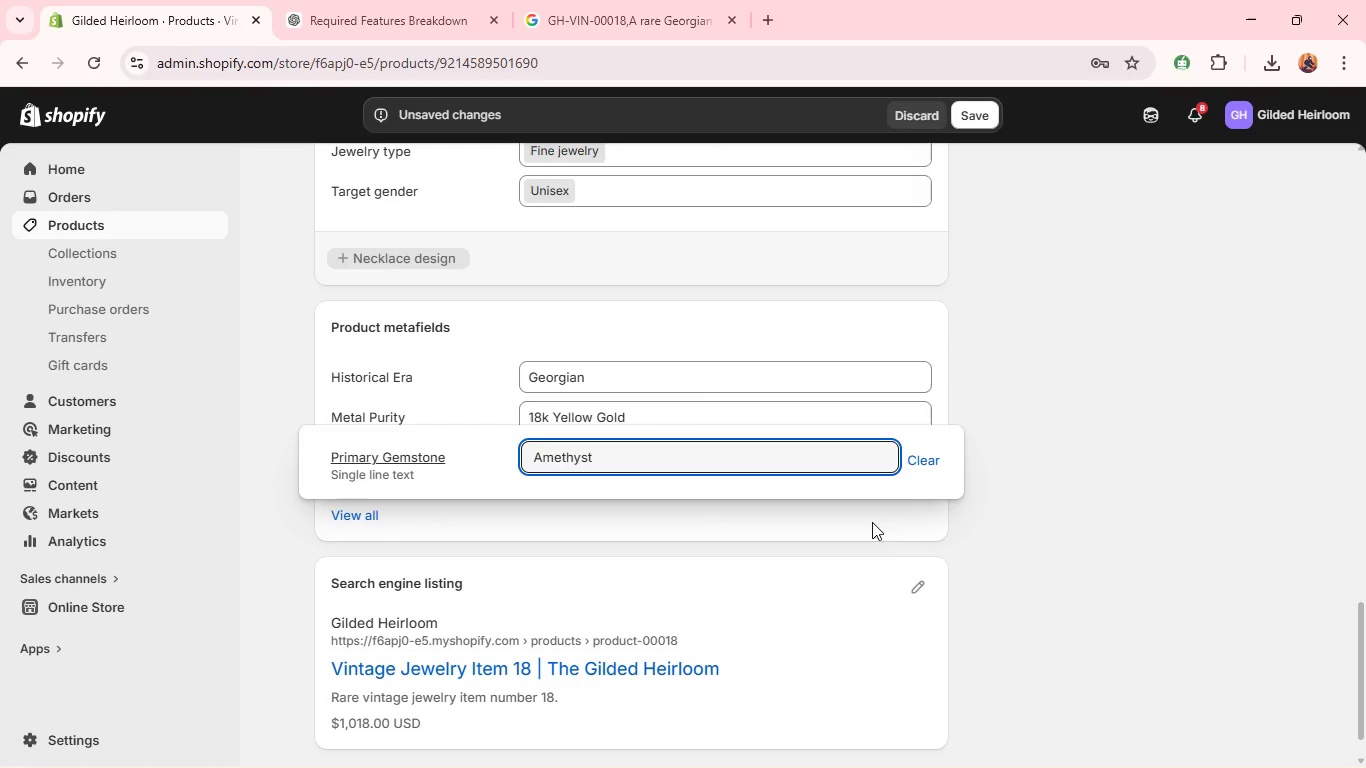 
left_click([942, 581])
 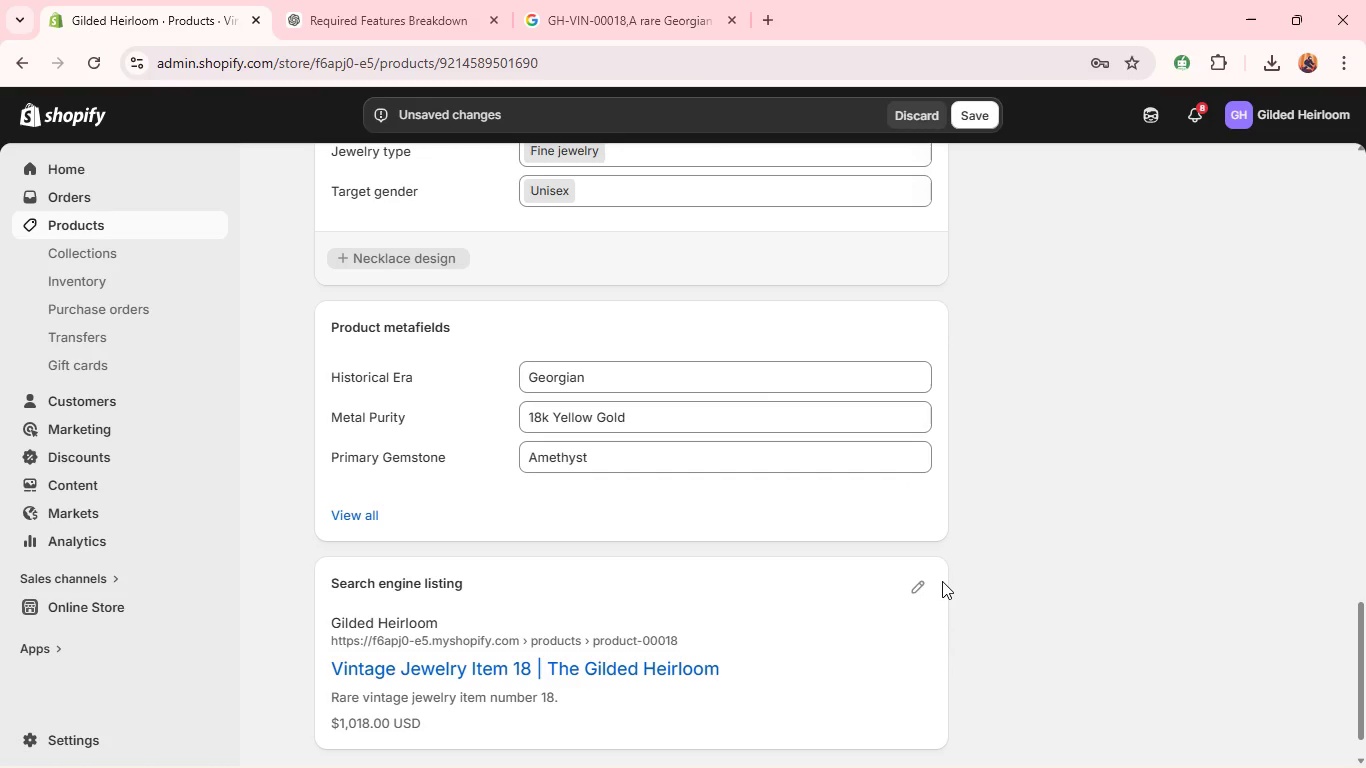 
left_click([900, 586])
 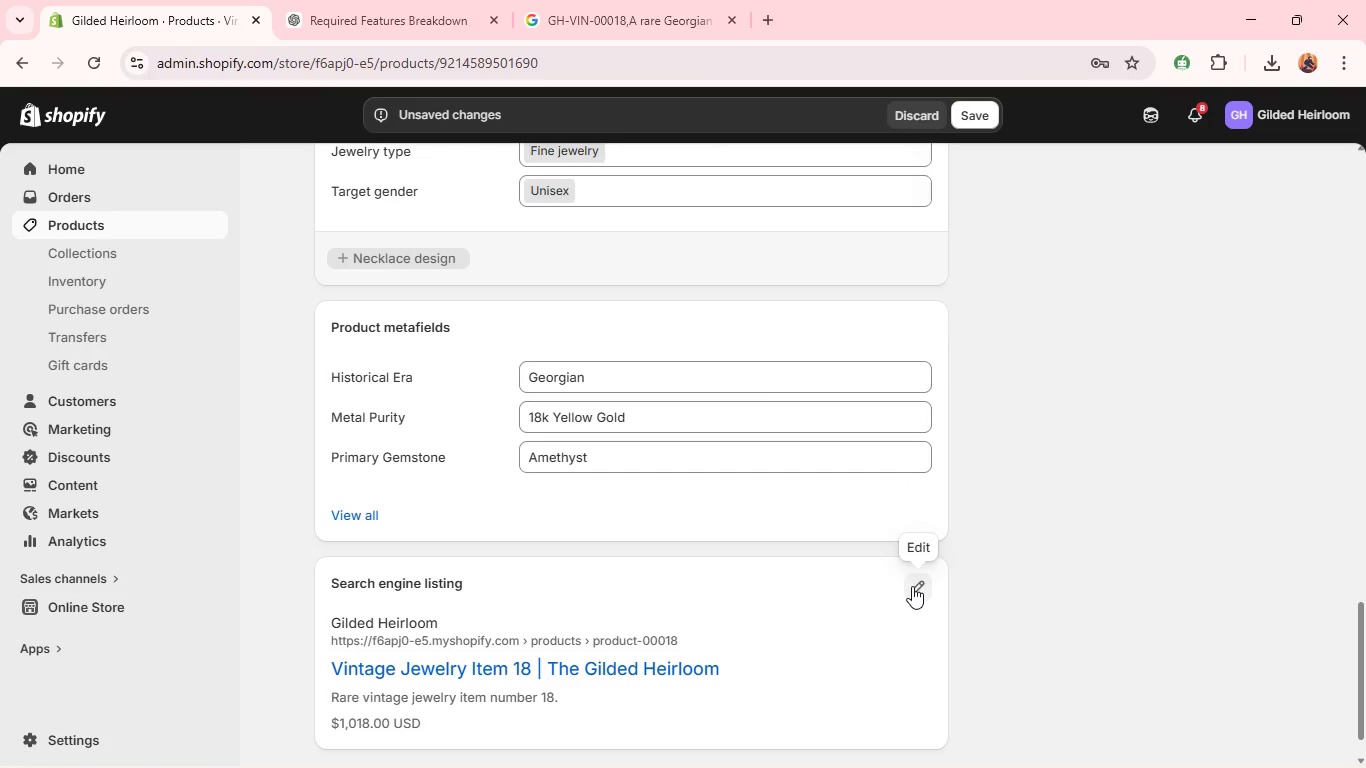 
left_click([912, 586])
 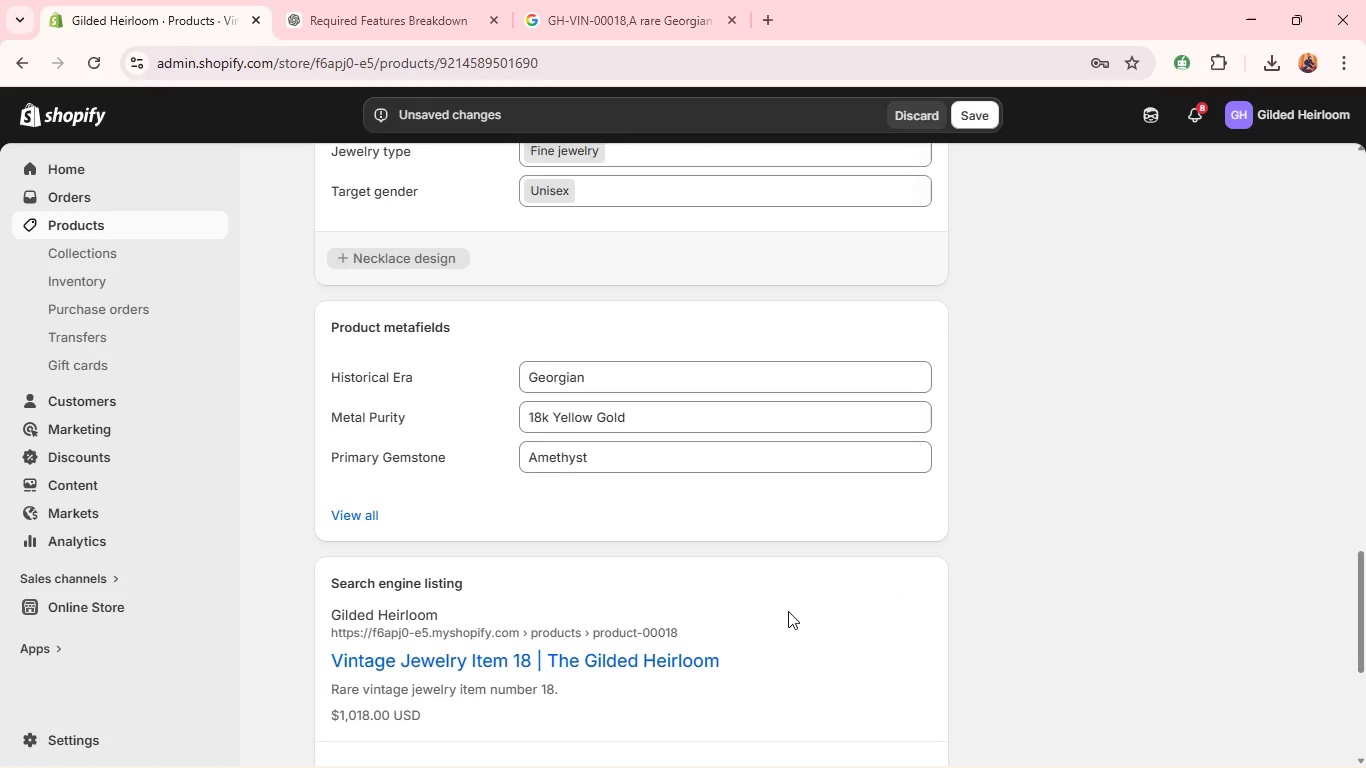 
wait(6.75)
 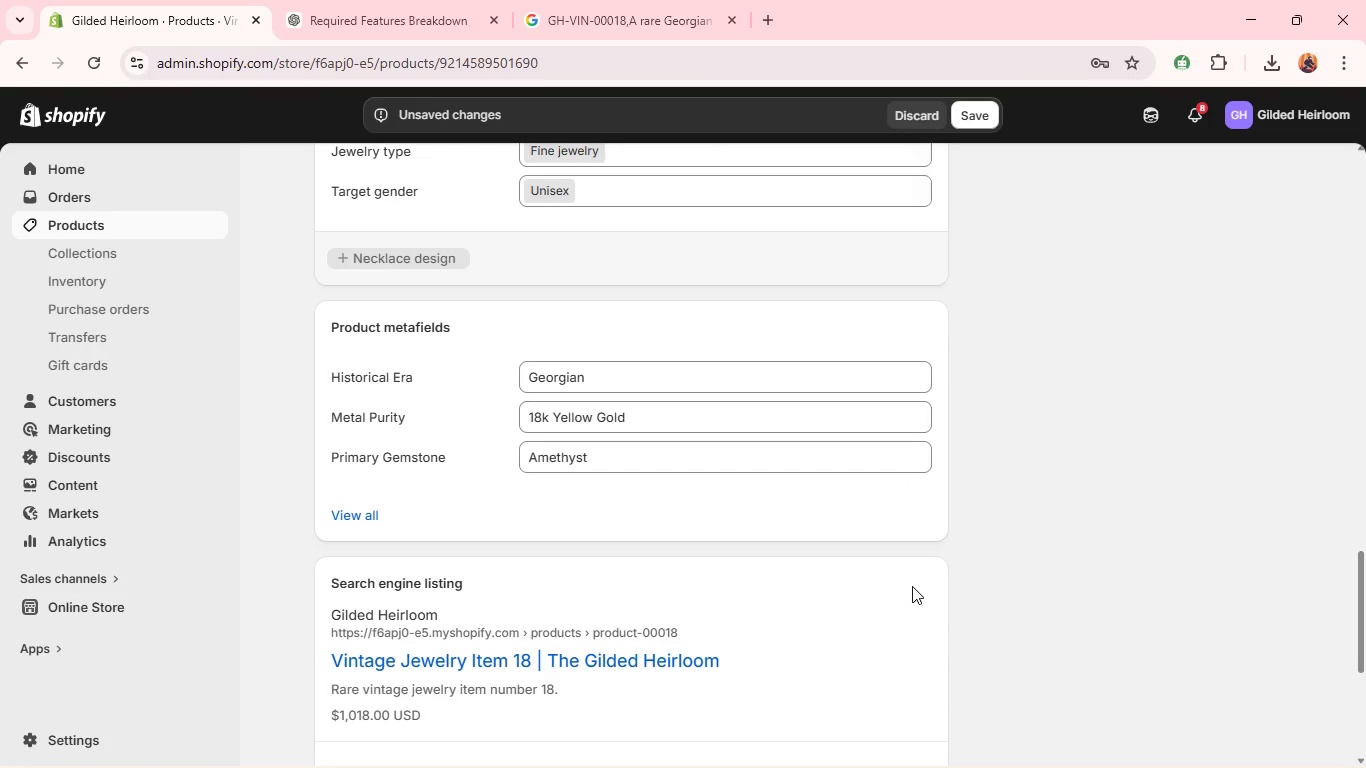 
double_click([776, 615])
 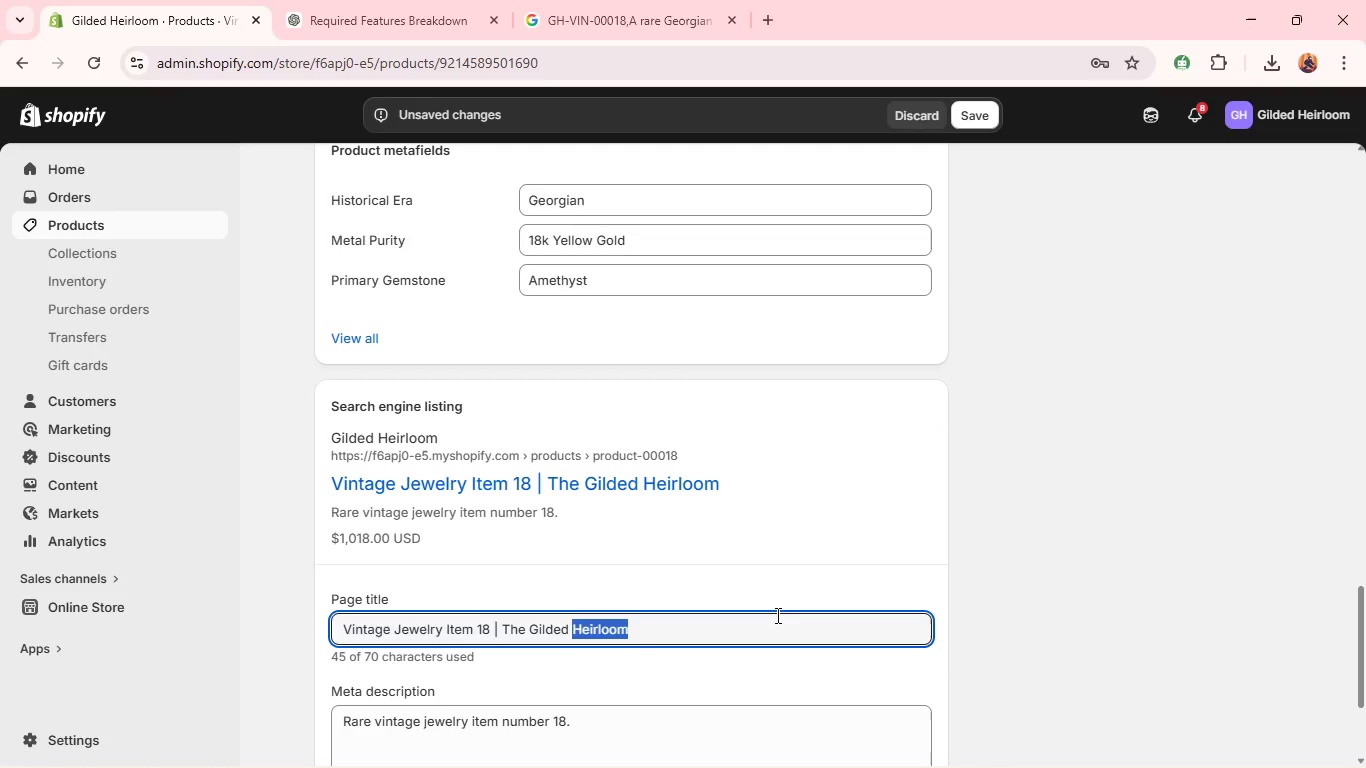 
triple_click([776, 615])
 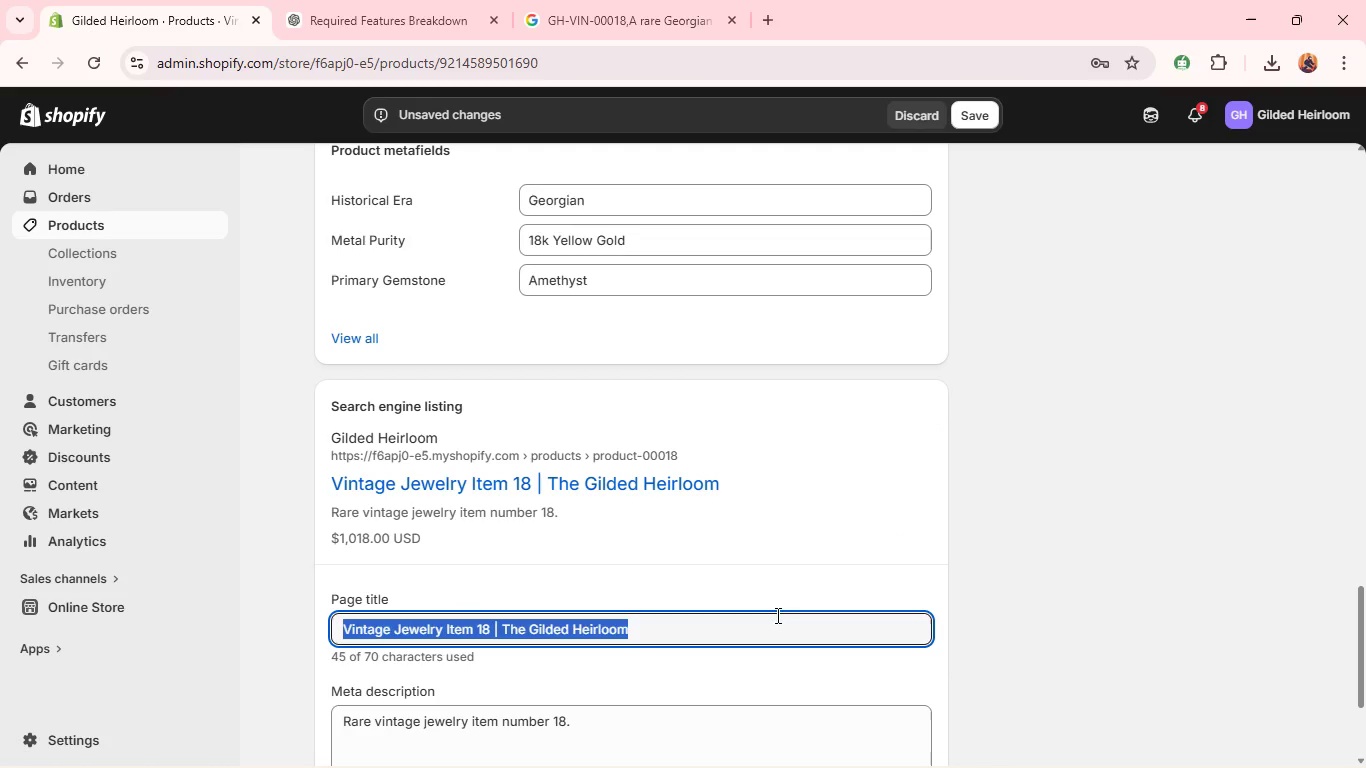 
type(Authentic Georgian Amethyst Bangle Bracelete | The Glided Heirloom)
 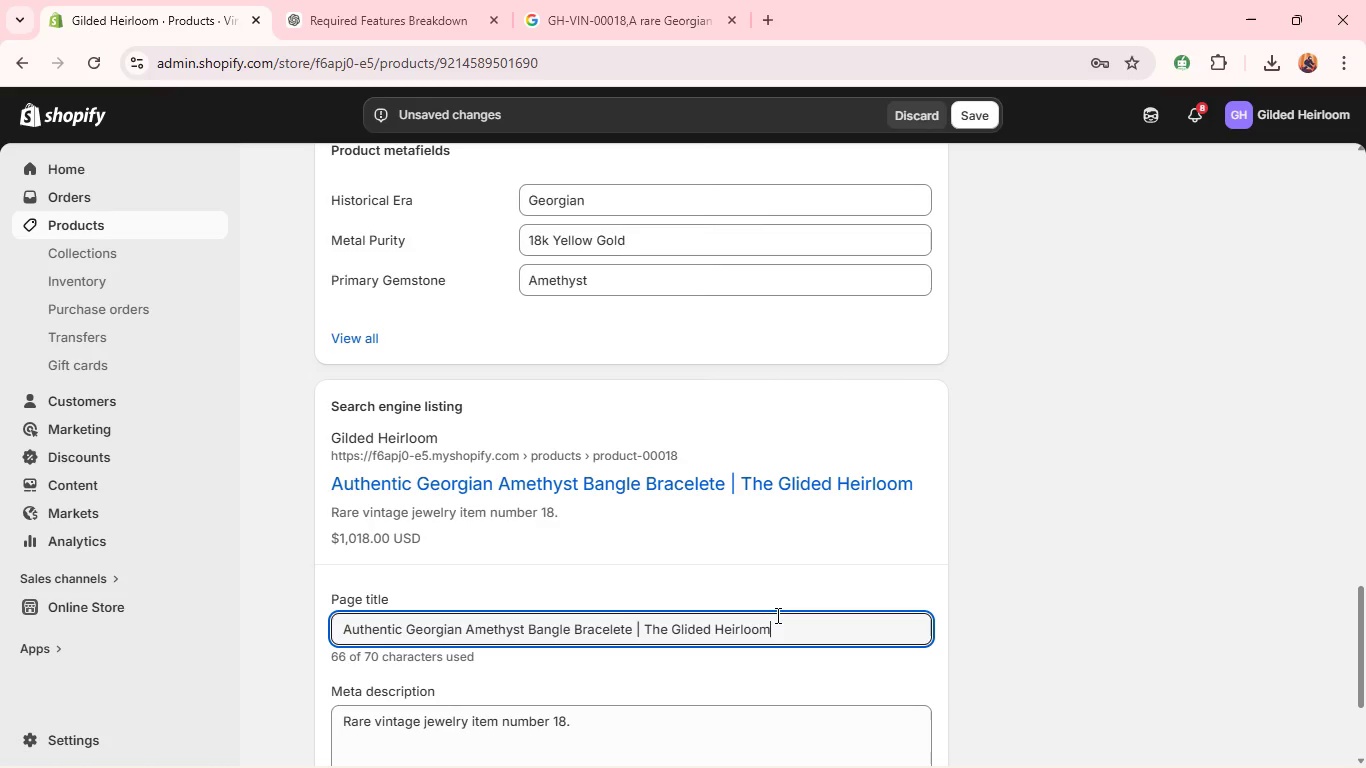 
key(Control+A)
 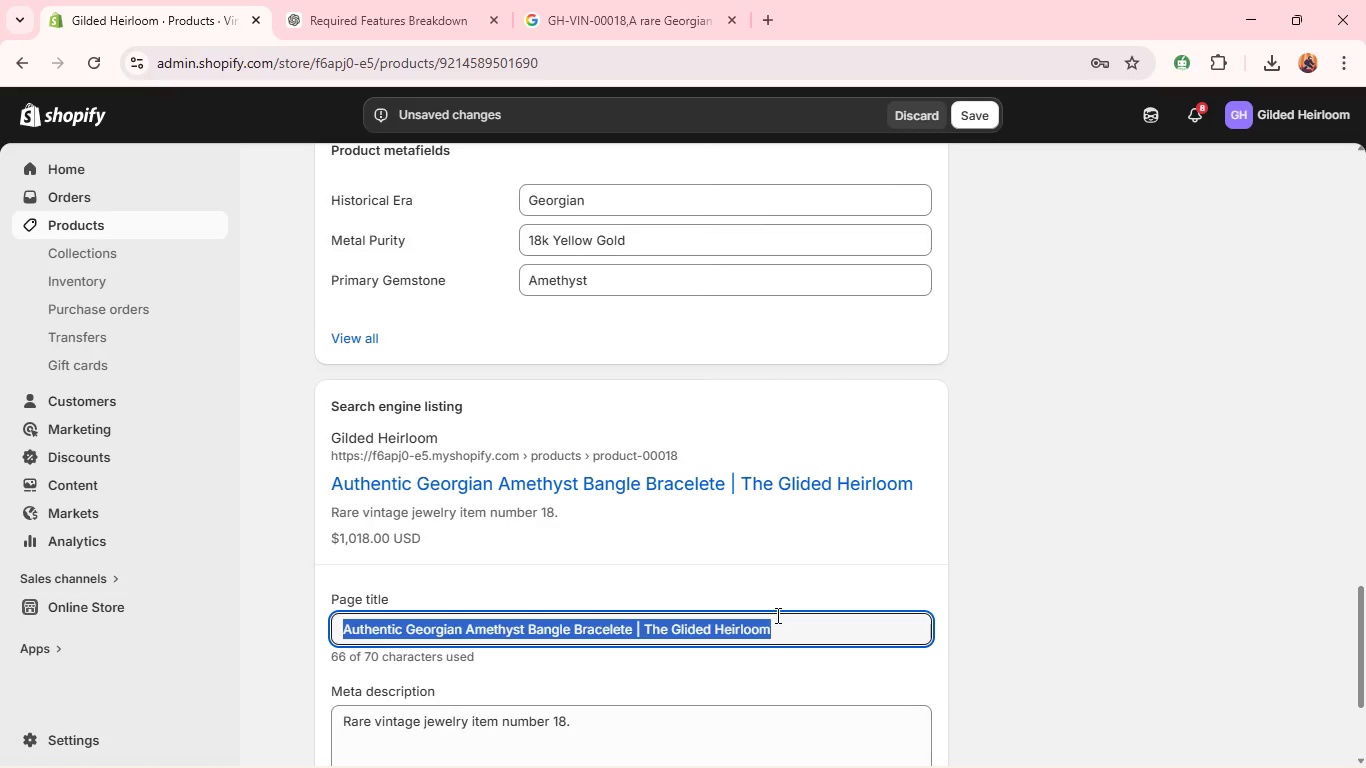 
hold_key(key=C, duration=0.53)
 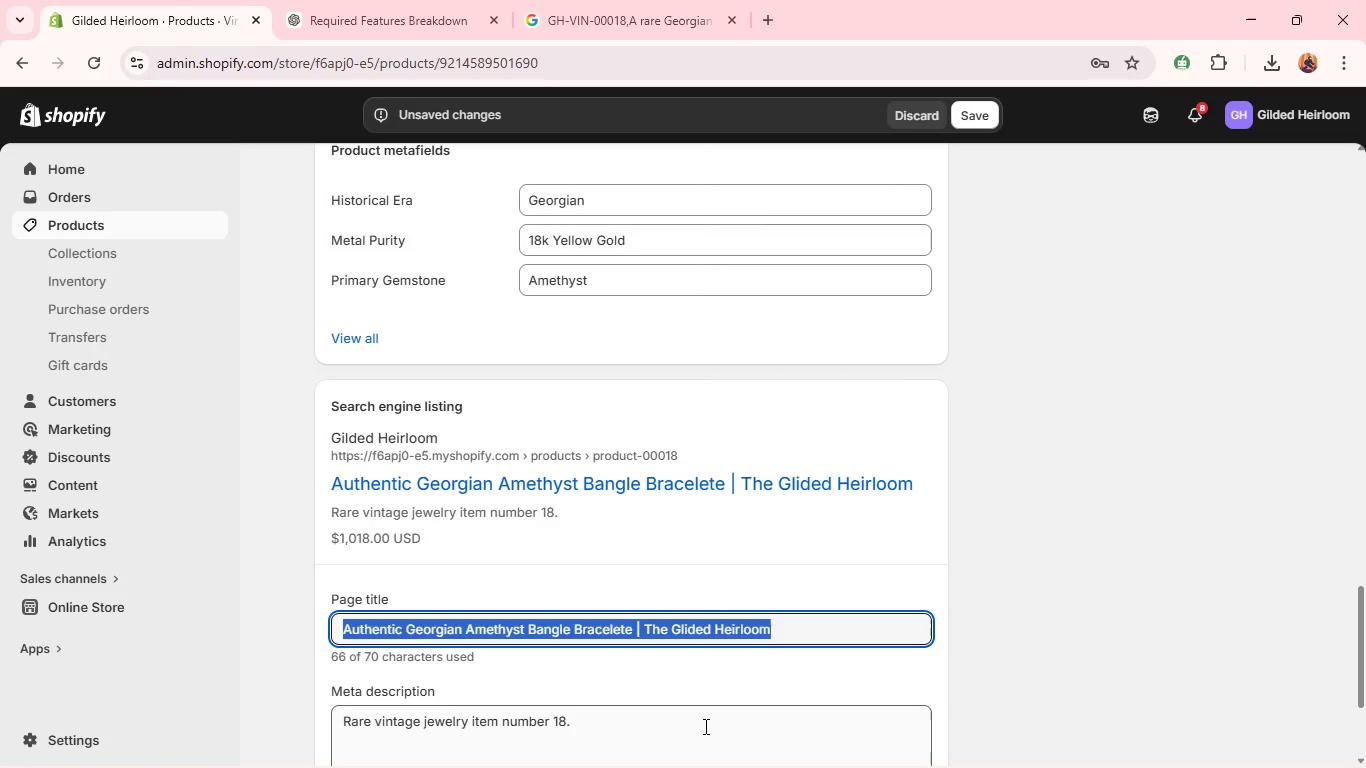 
left_click([704, 726])
 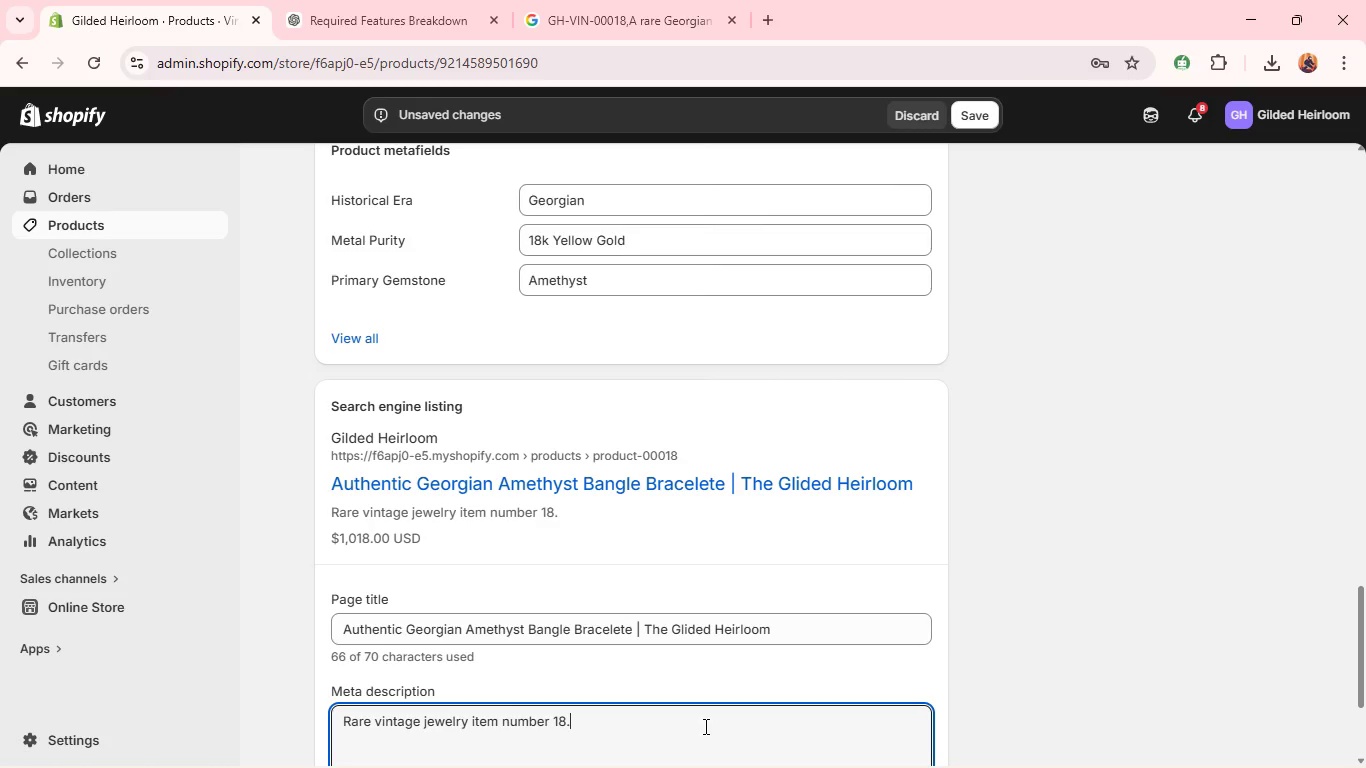 
key(Control+A)
 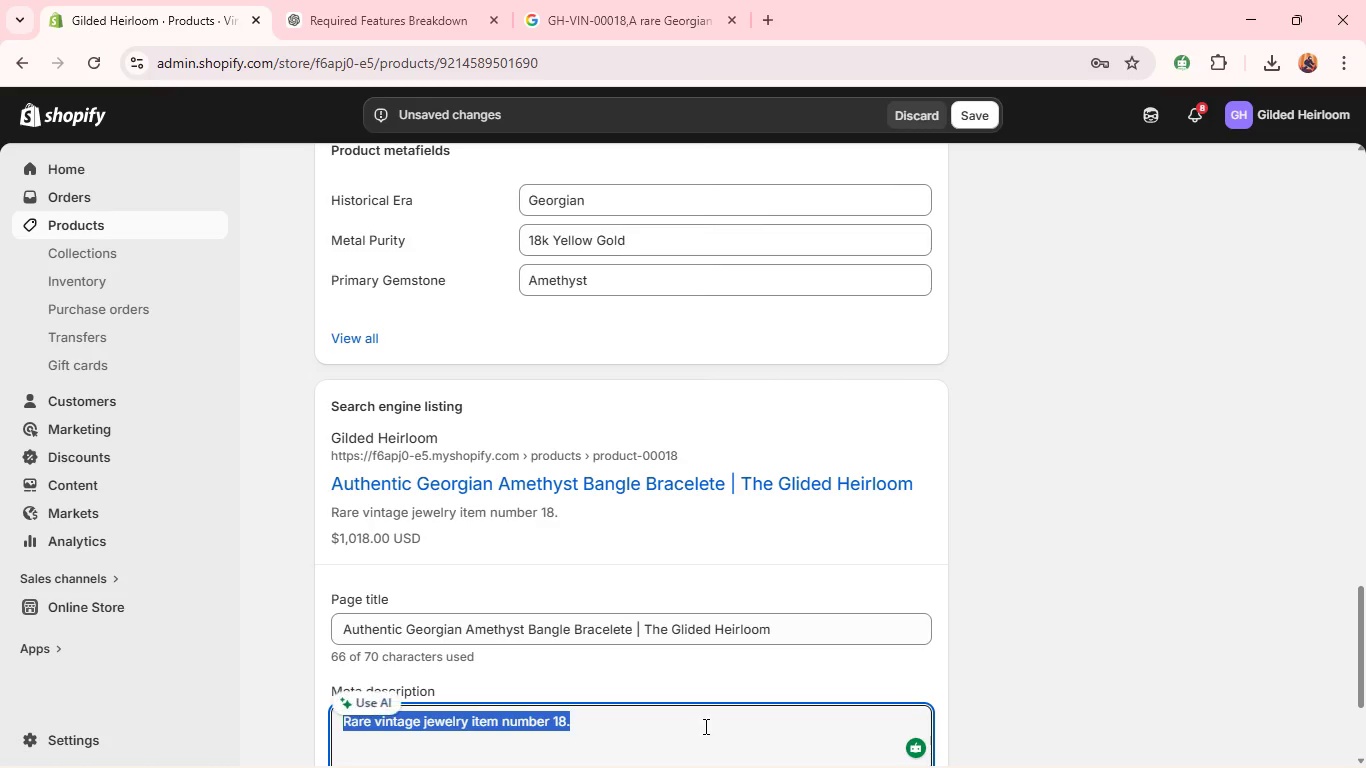 
key(Control+V)
 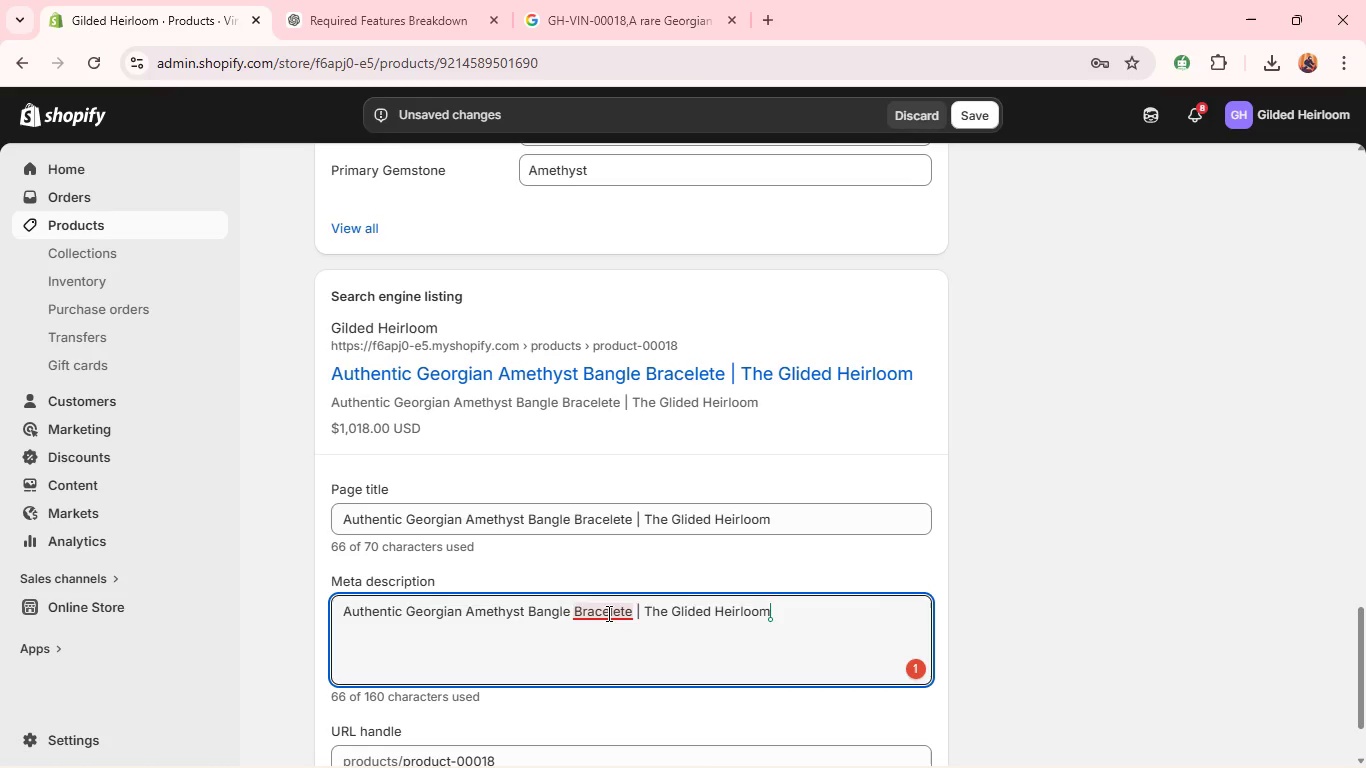 
left_click([626, 468])
 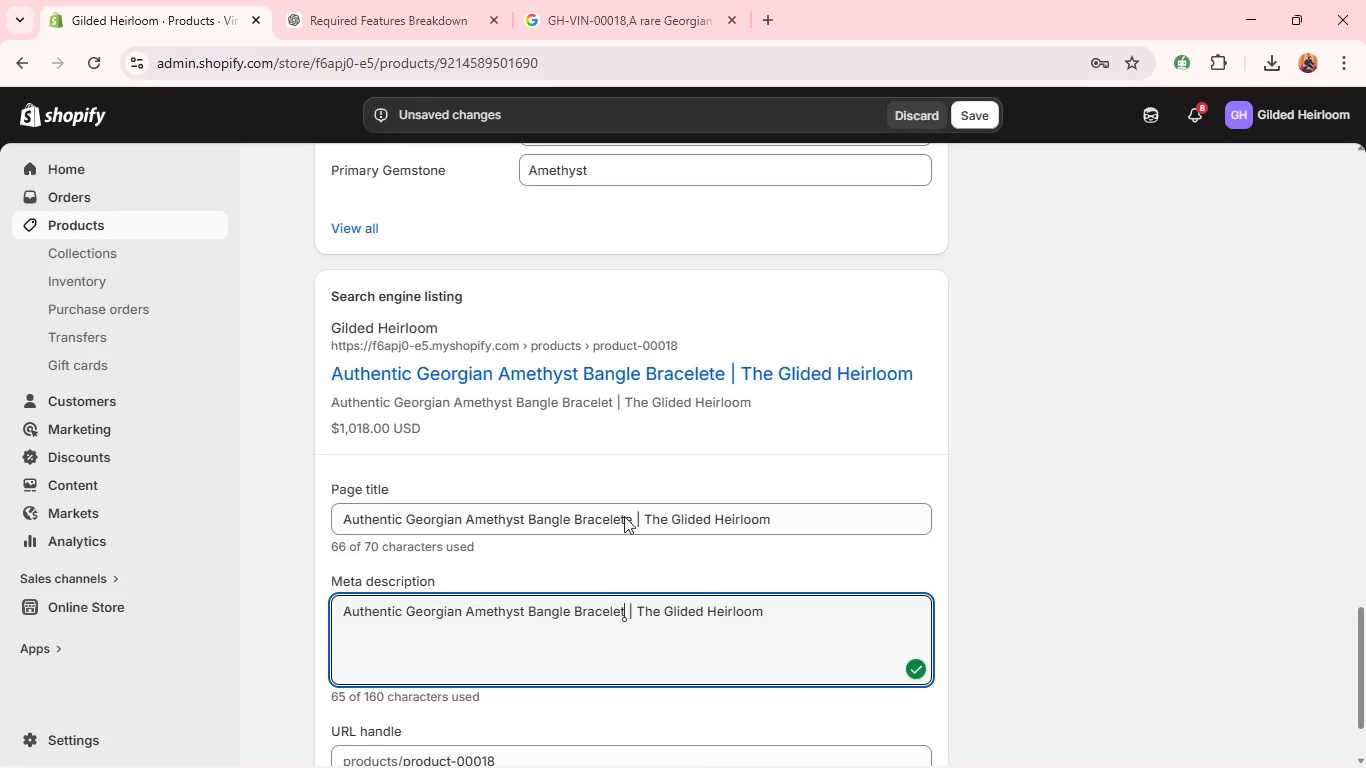 
key(Control+A)
 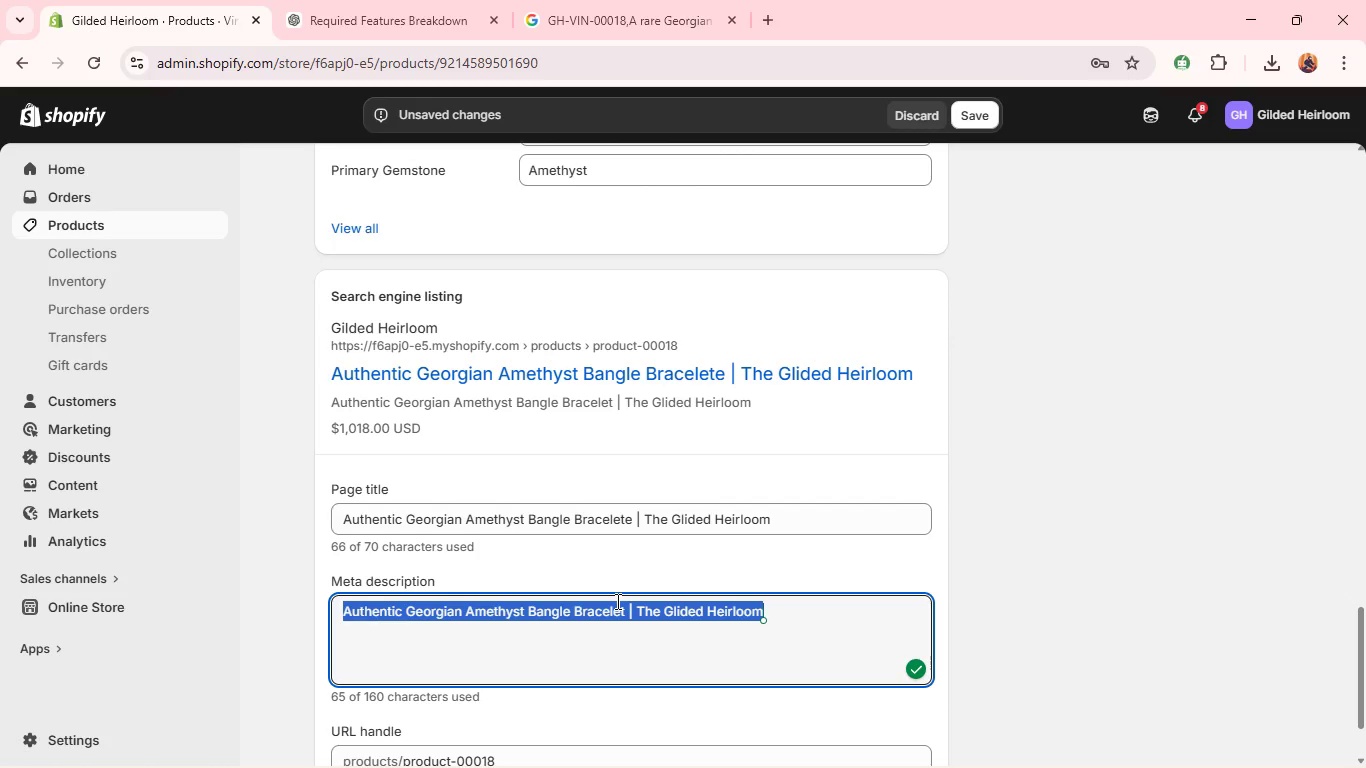 
hold_key(key=C, duration=0.33)
 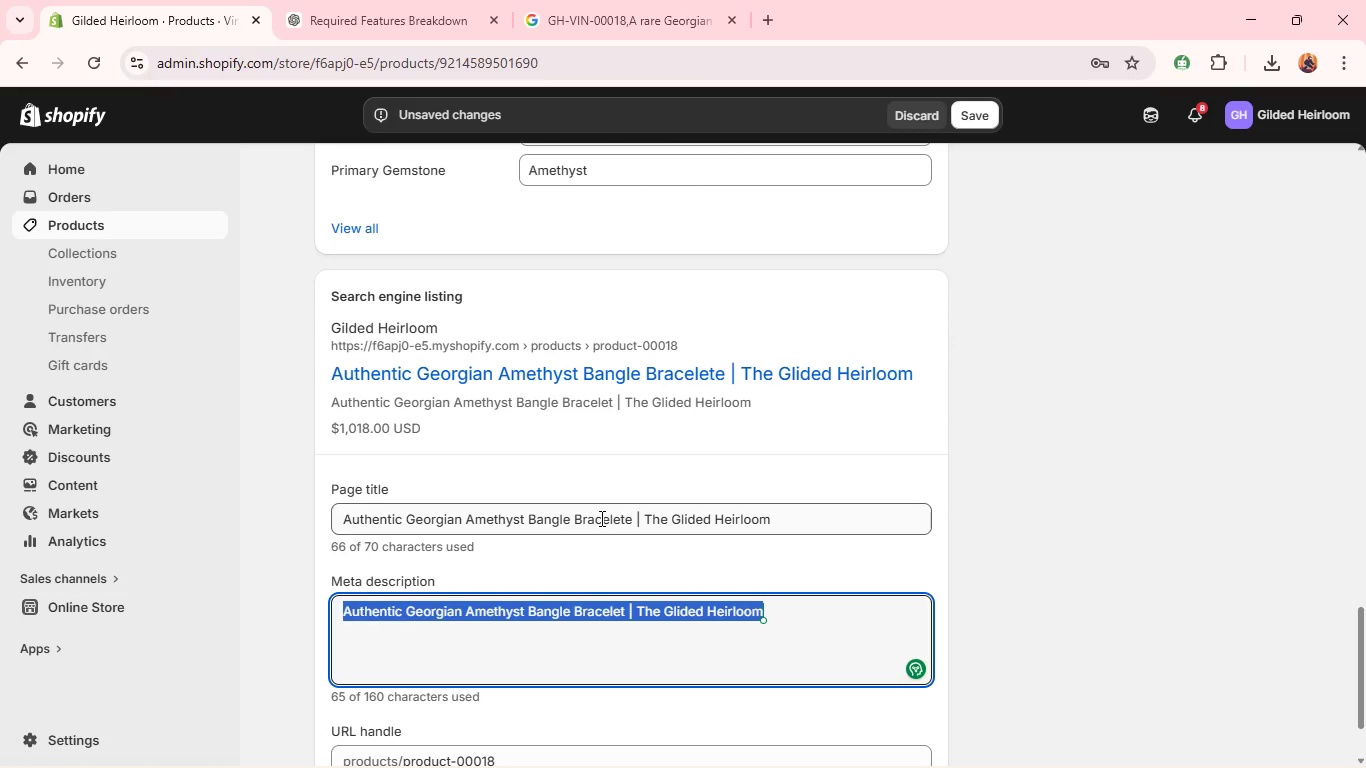 
left_click([600, 518])
 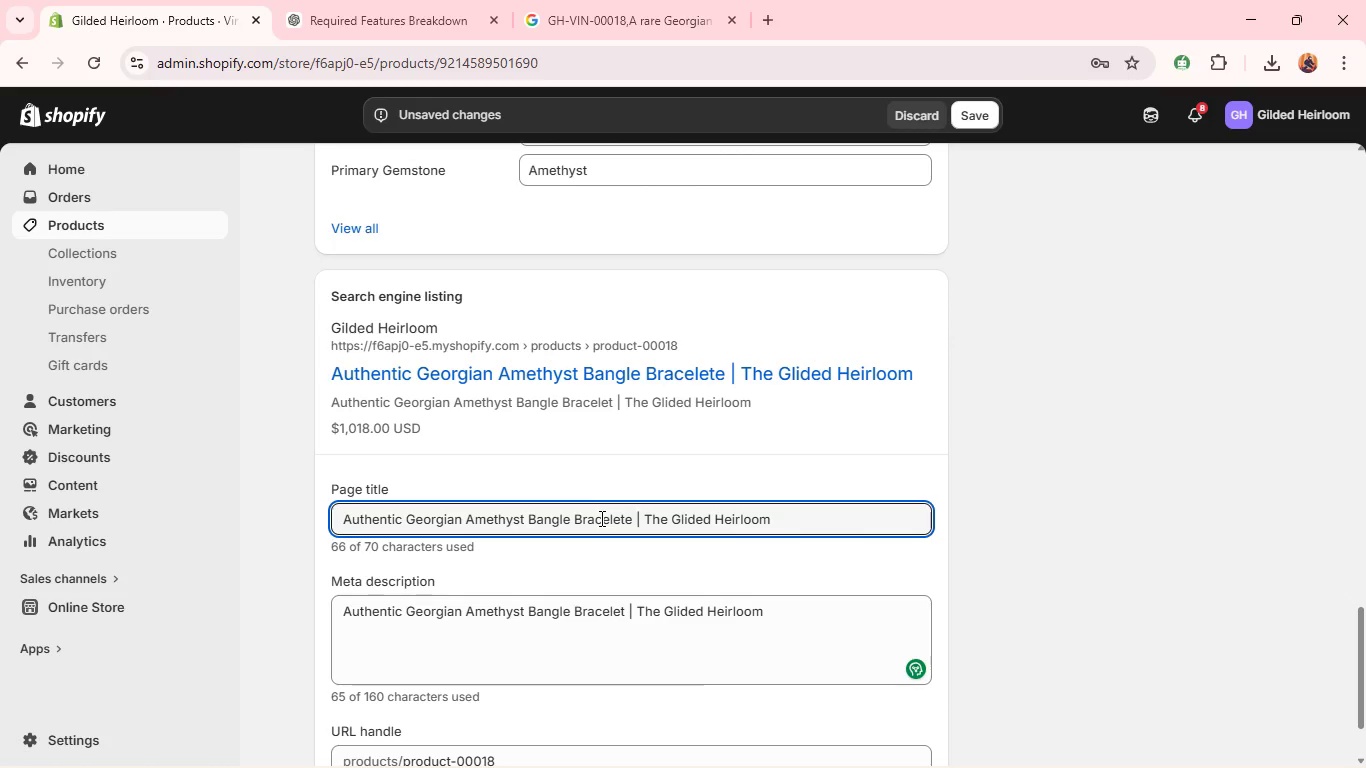 
key(Control+A)
 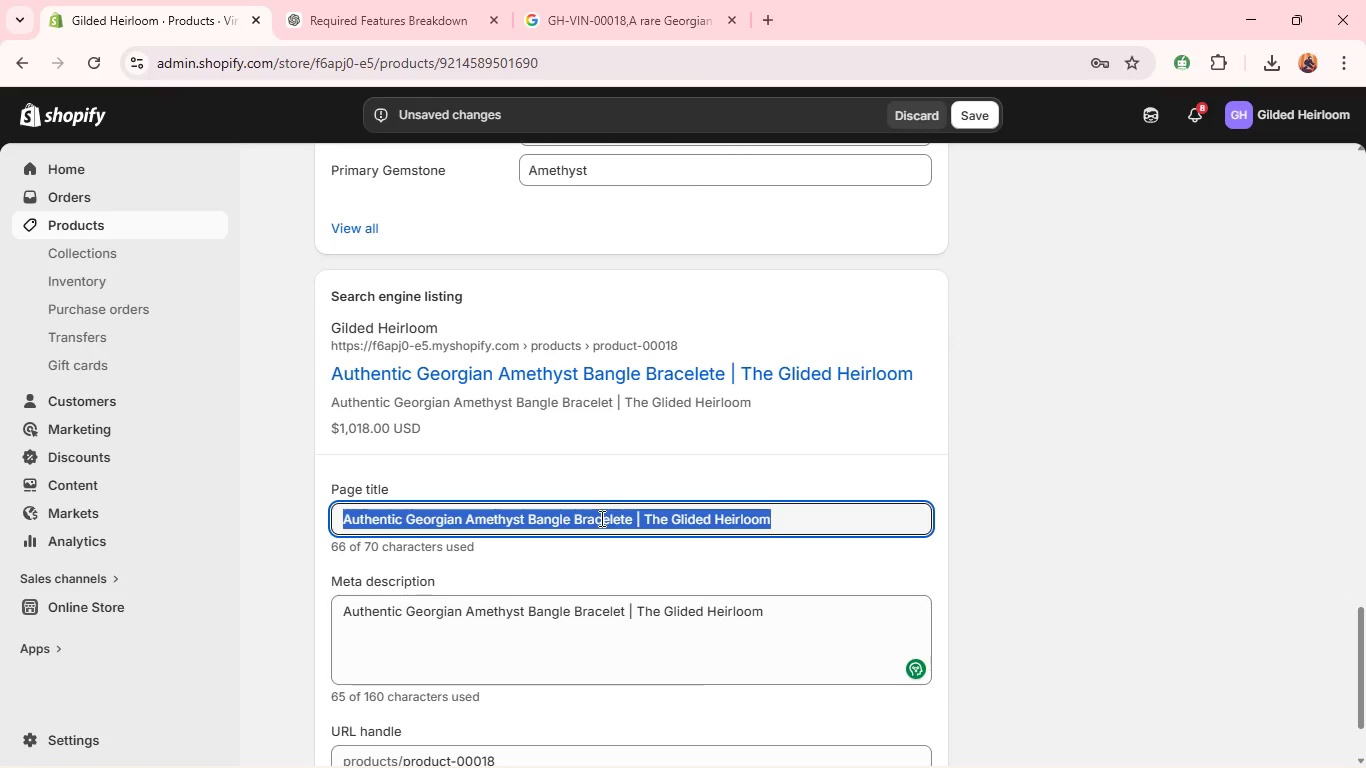 
key(Control+V)
 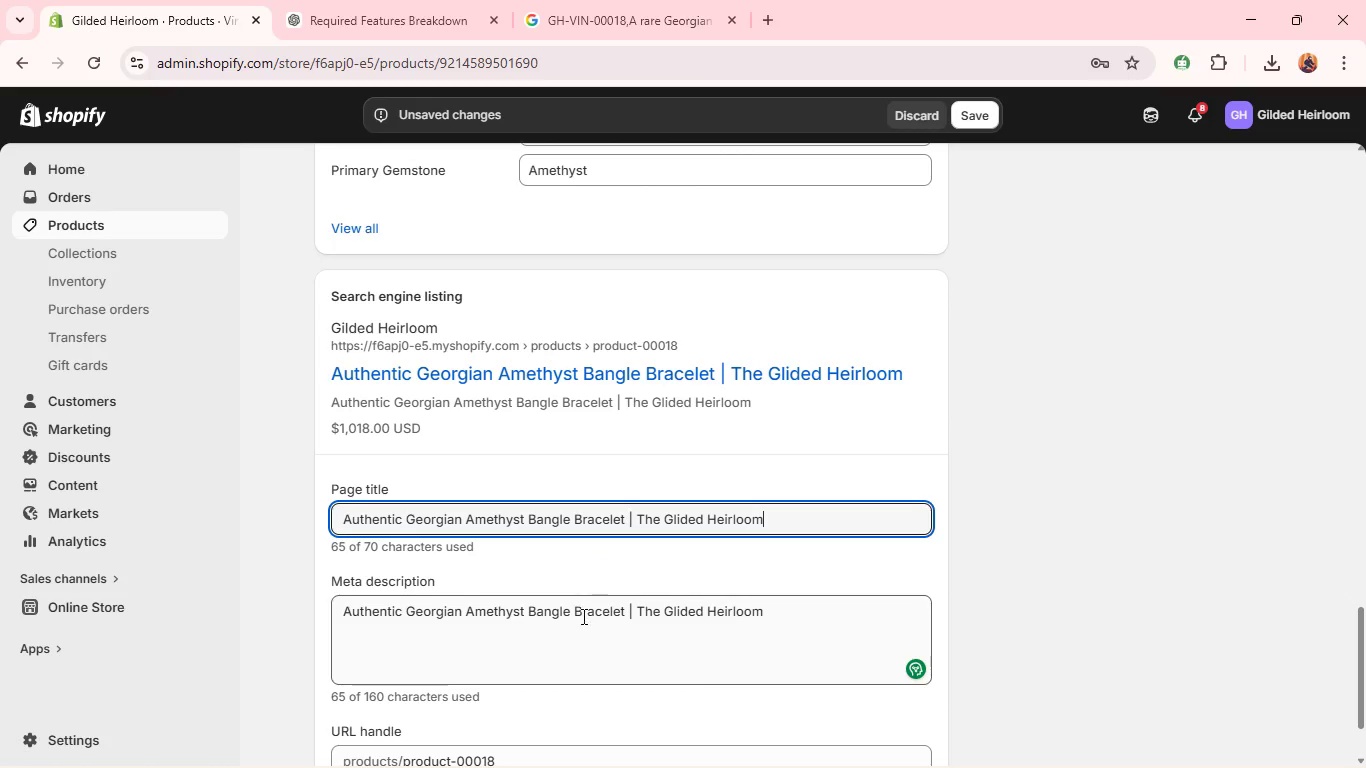 
double_click([582, 616])
 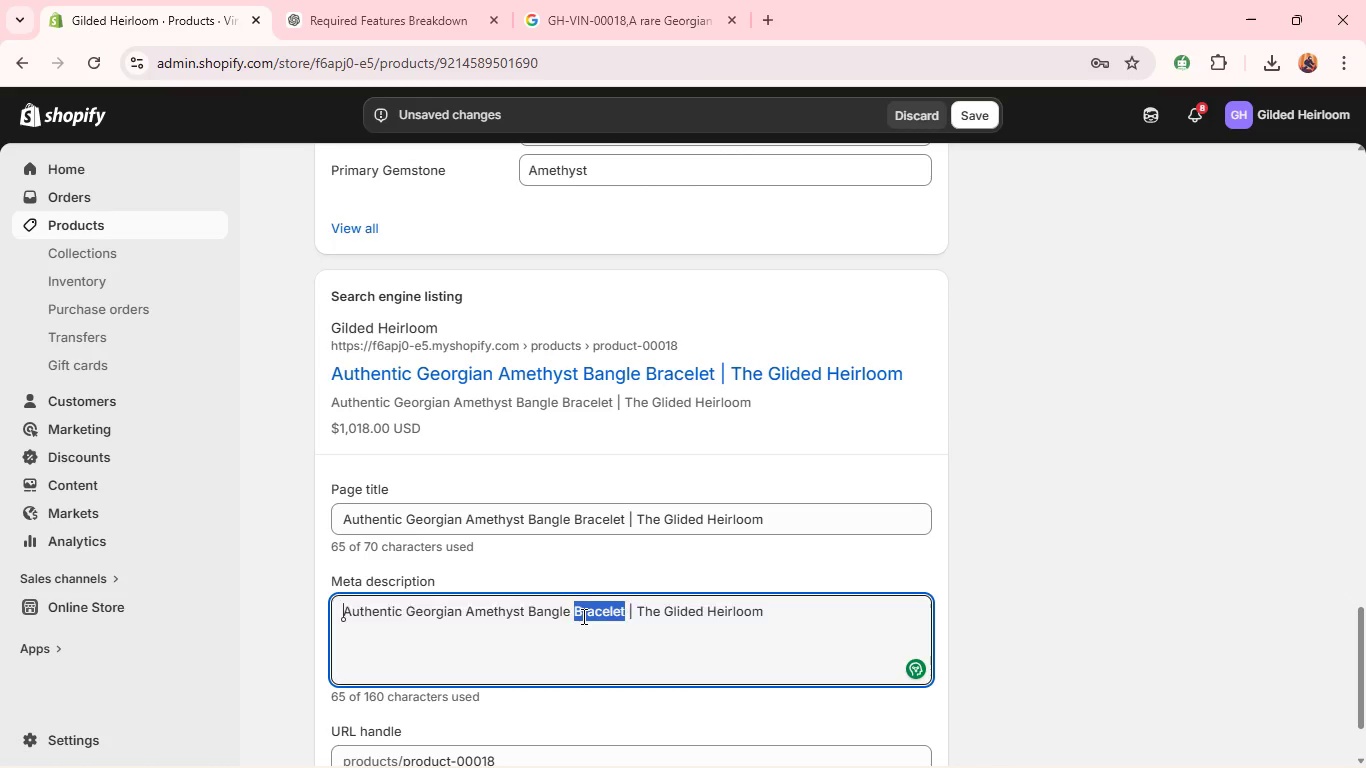 
triple_click([582, 616])
 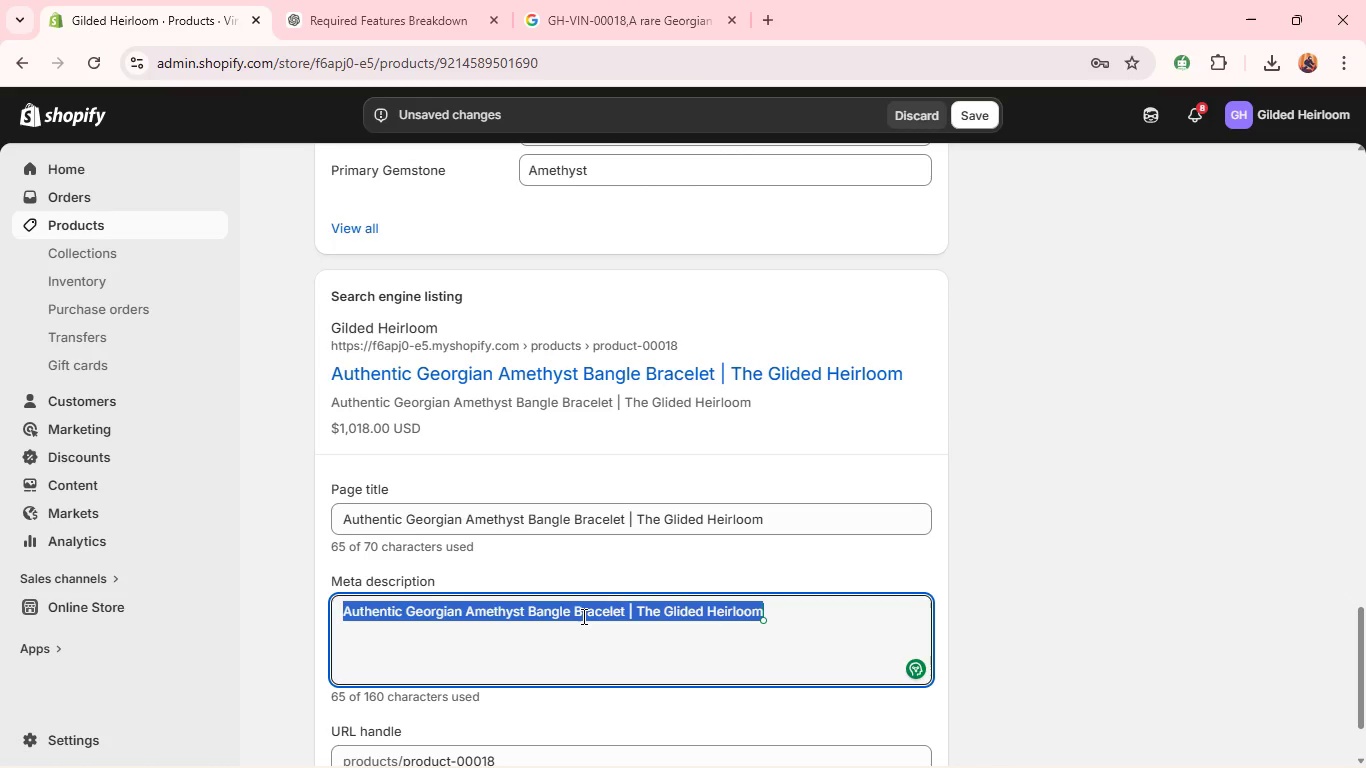 
triple_click([582, 616])
 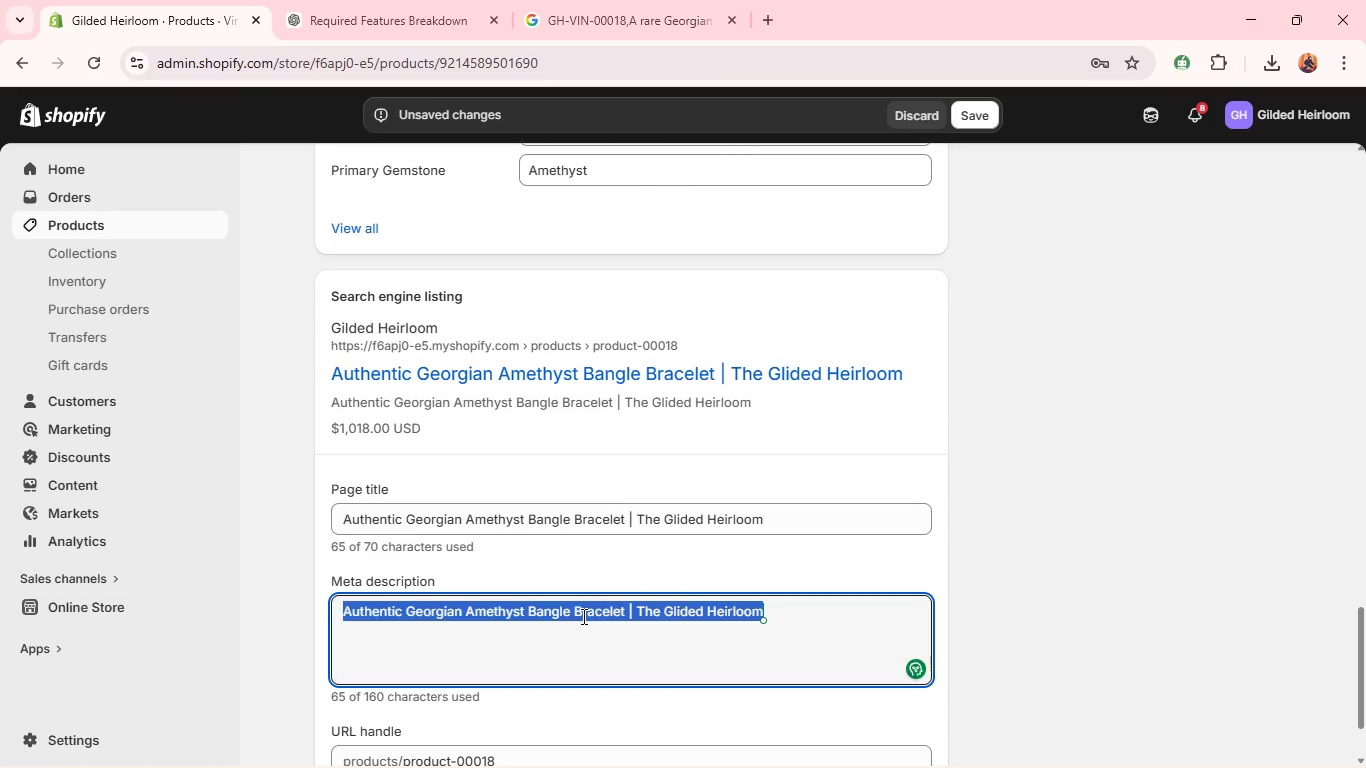 
type(Georgian bangle bracelet in 18k yellow gold featuring a rivhly )
key(Backspace)
key(Backspace)
key(Backspace)
key(Backspace)
key(Backspace)
type(chly colored amethyst. A rare and timeless antique piece.)
 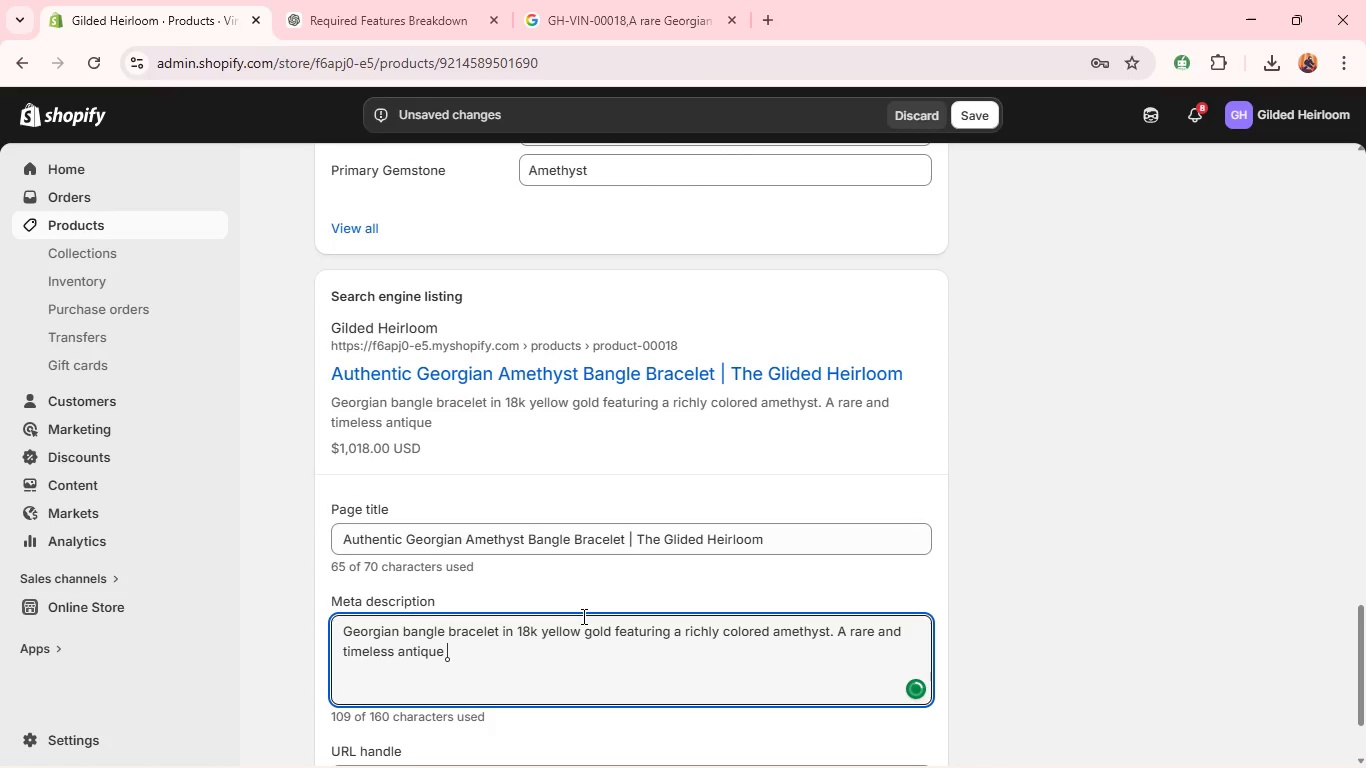 
wait(7.91)
 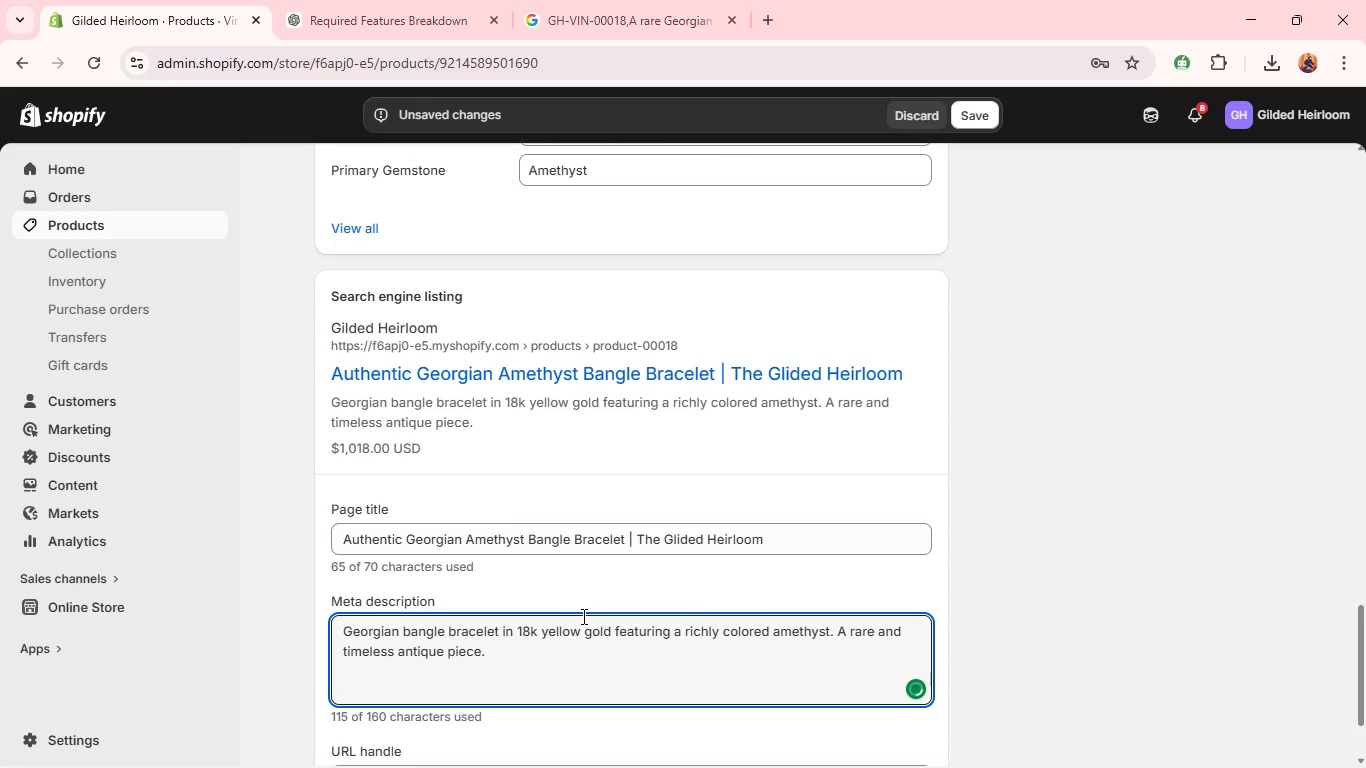 
double_click([574, 630])
 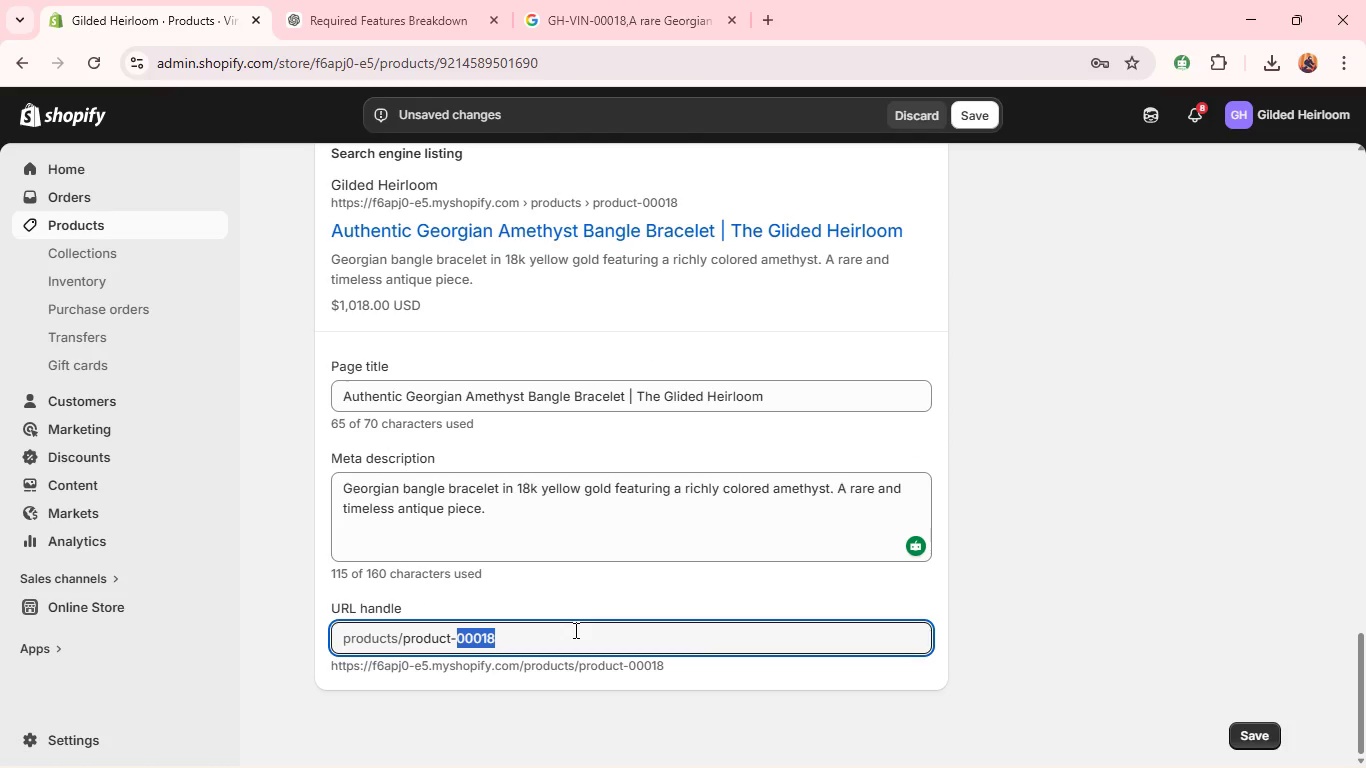 
triple_click([574, 630])
 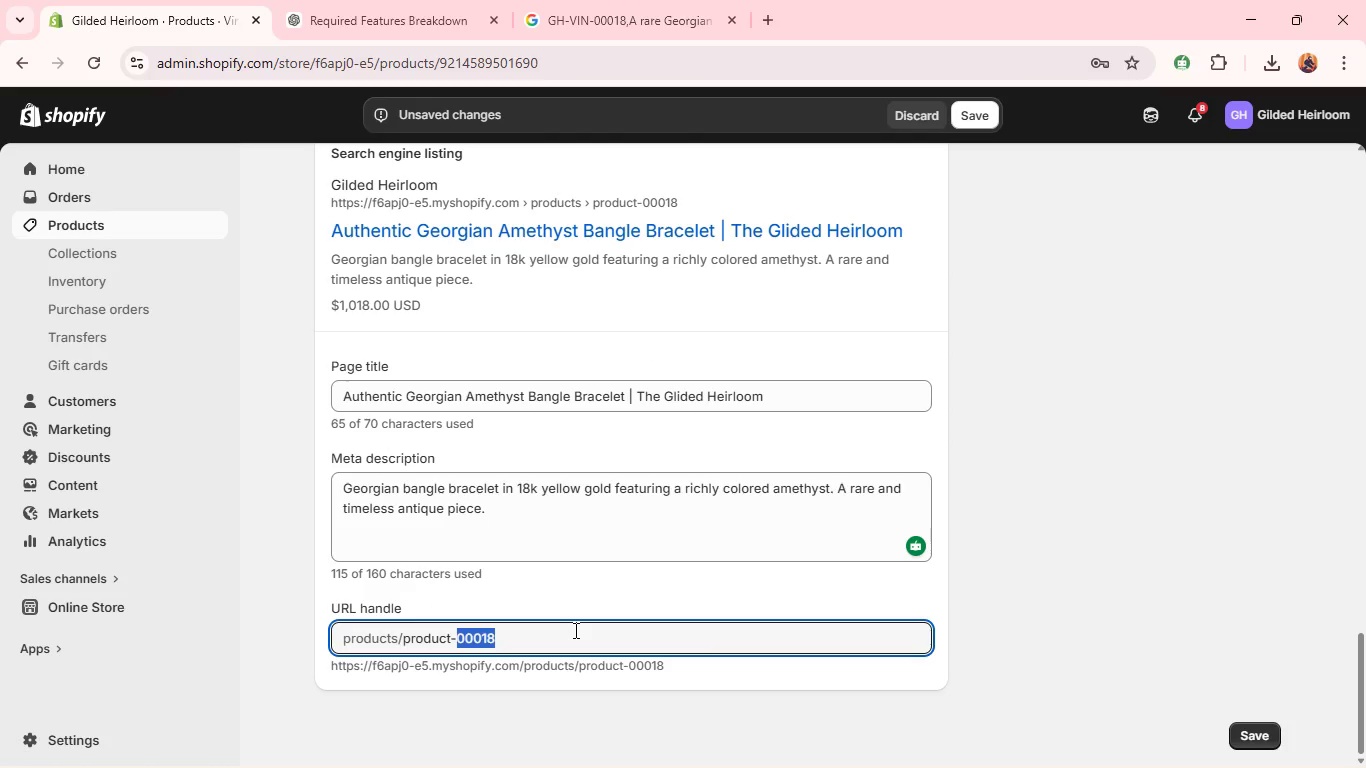 
triple_click([574, 630])
 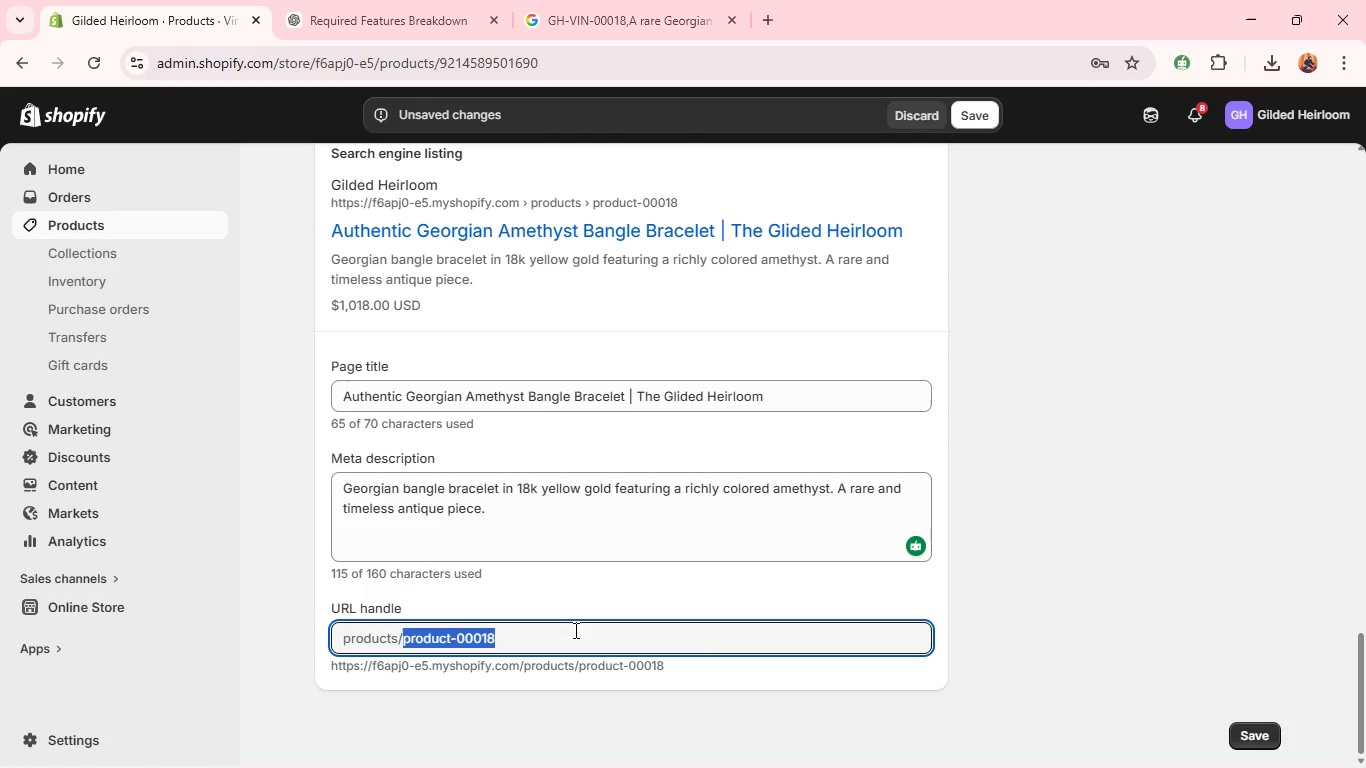 
key(Backspace)
 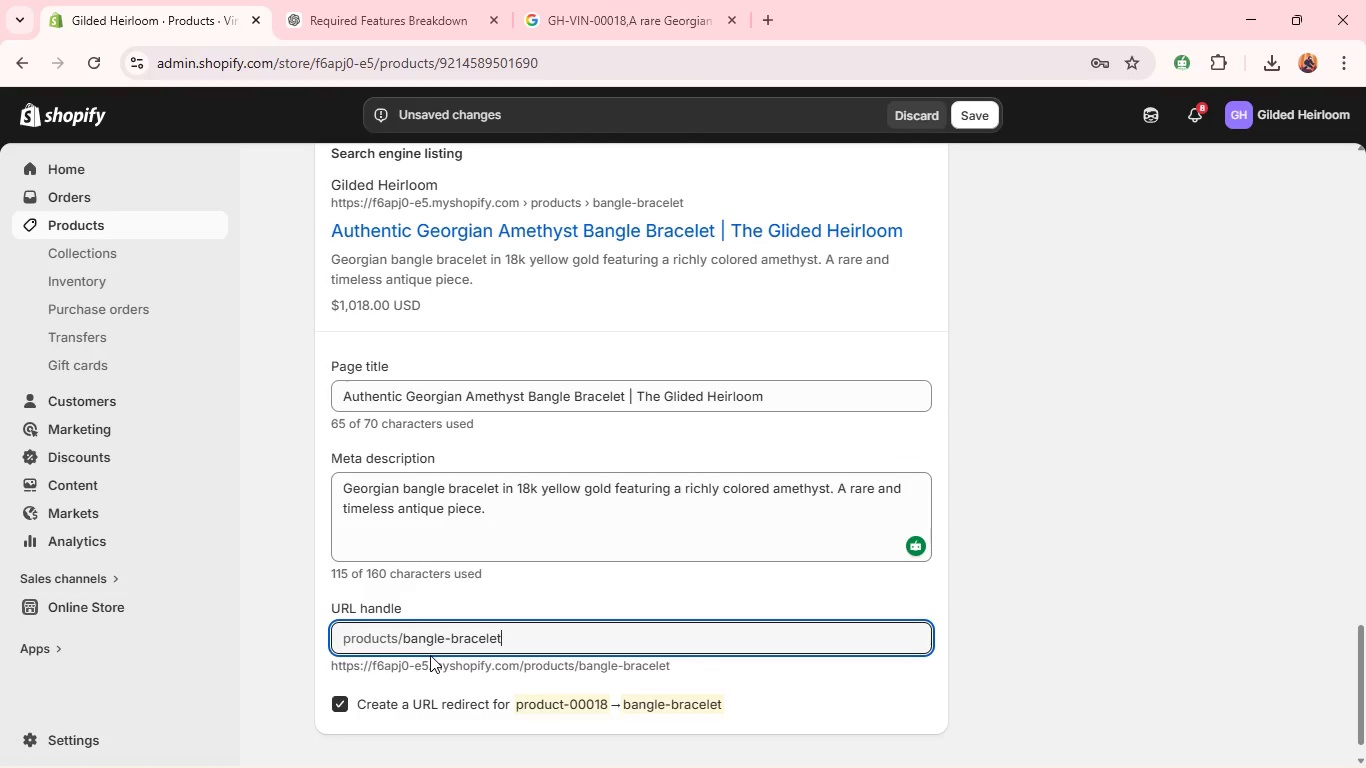 
left_click([403, 642])
 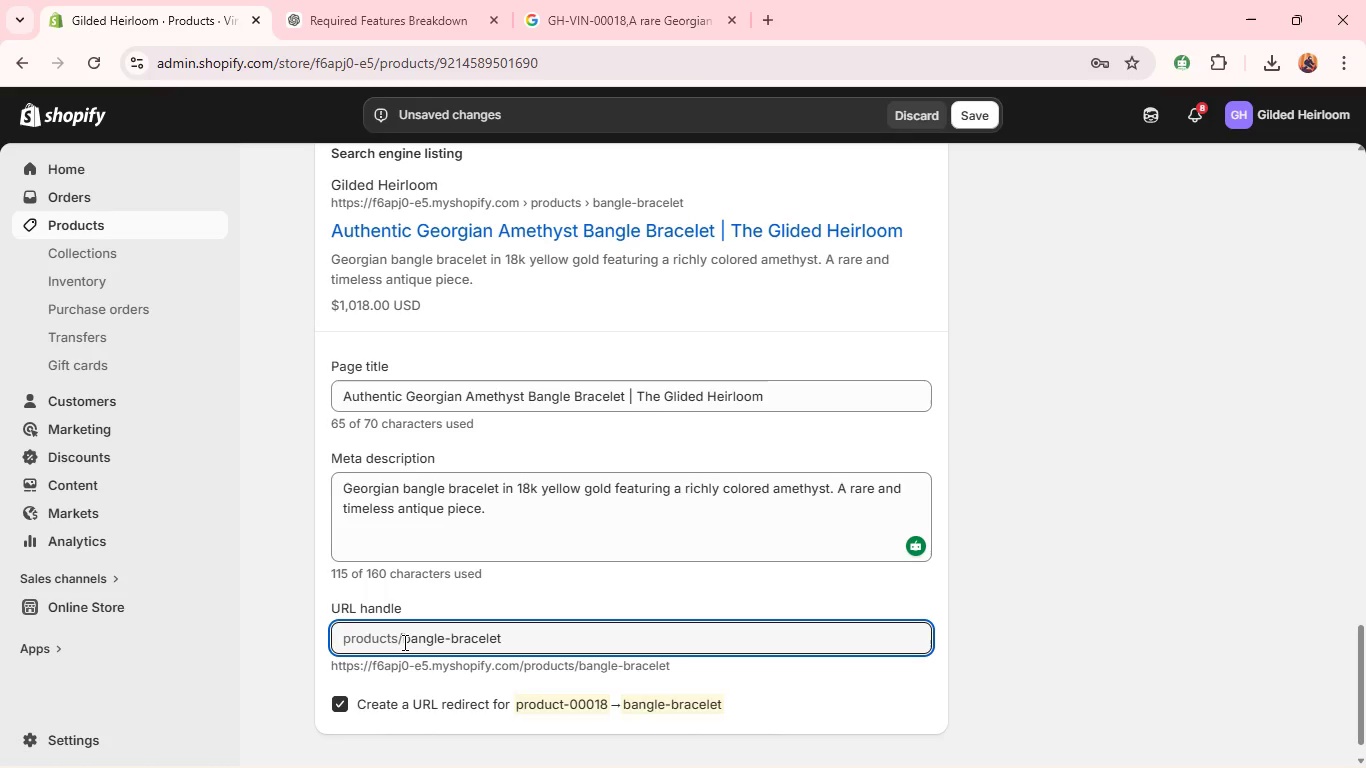 
wait(24.69)
 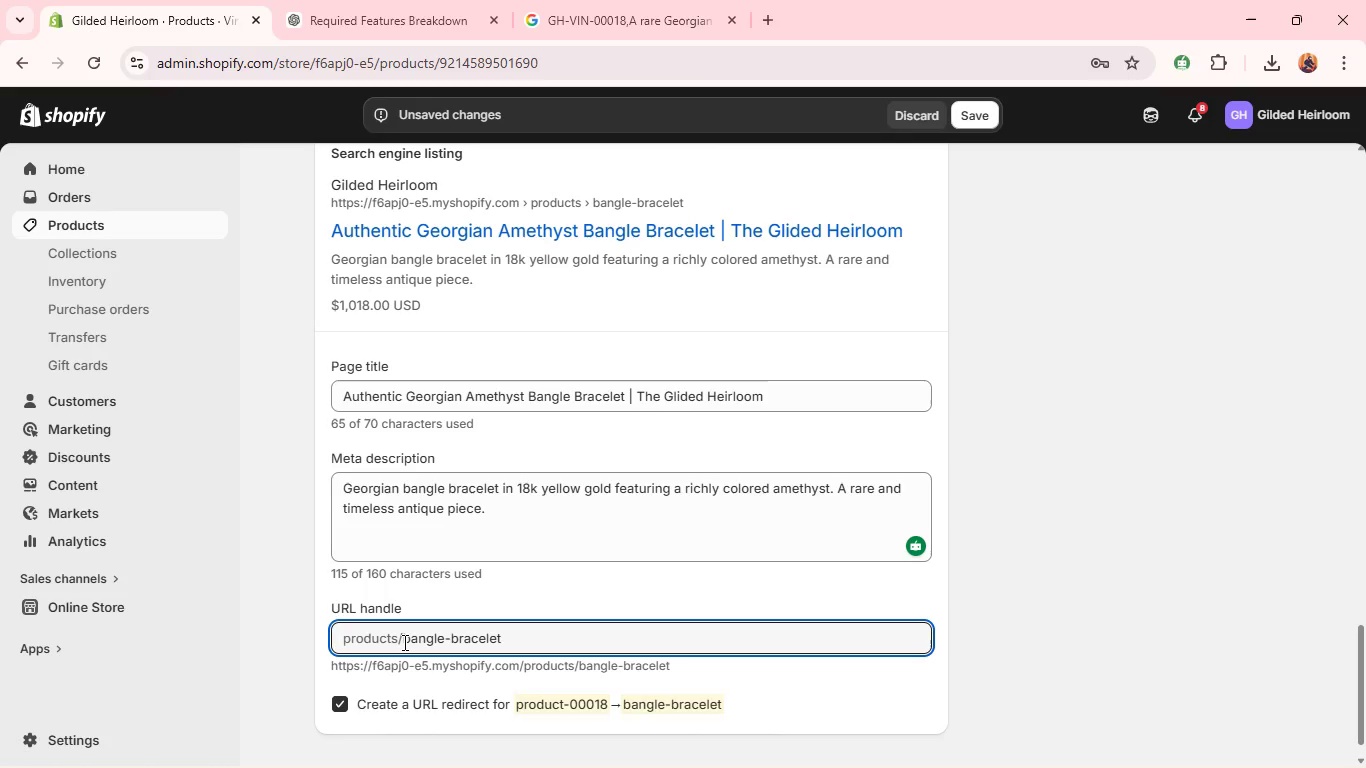 
type(georgian-amethyst-)
 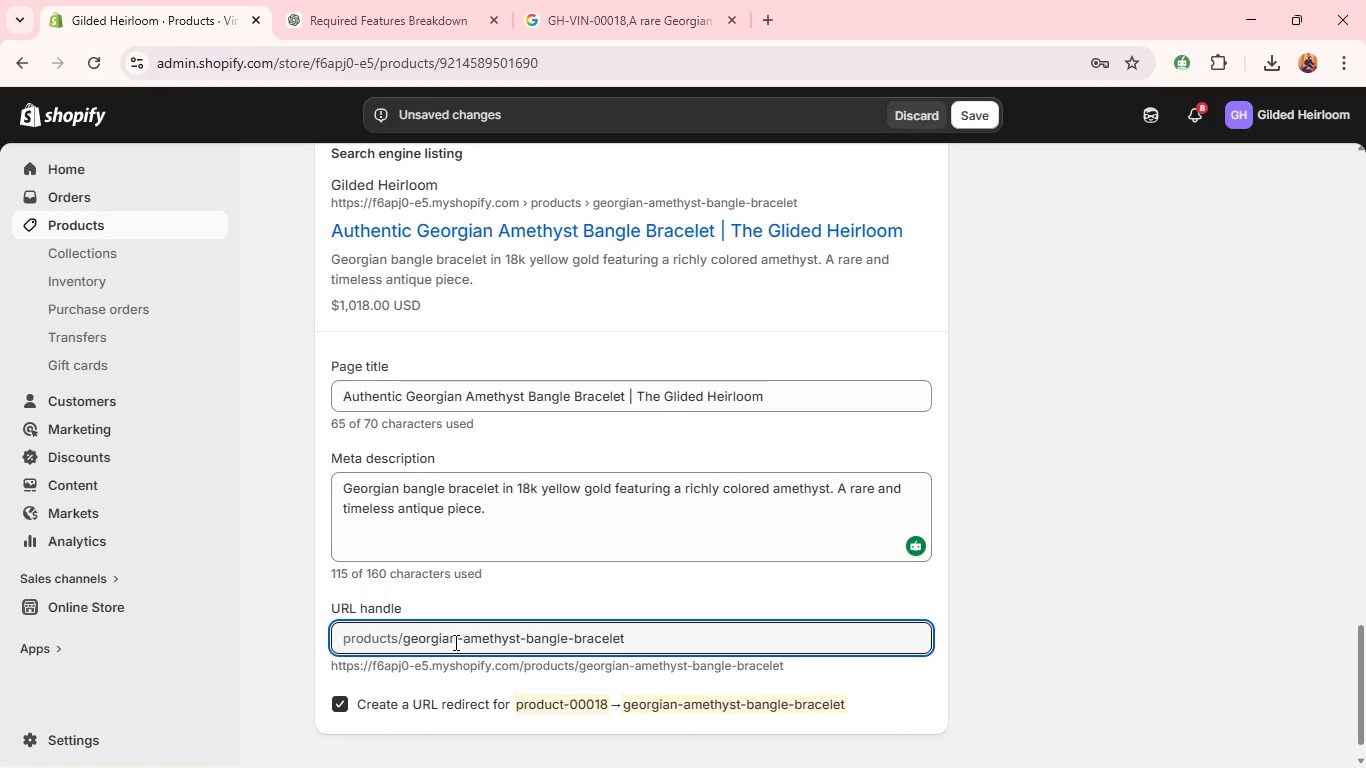 
wait(11.4)
 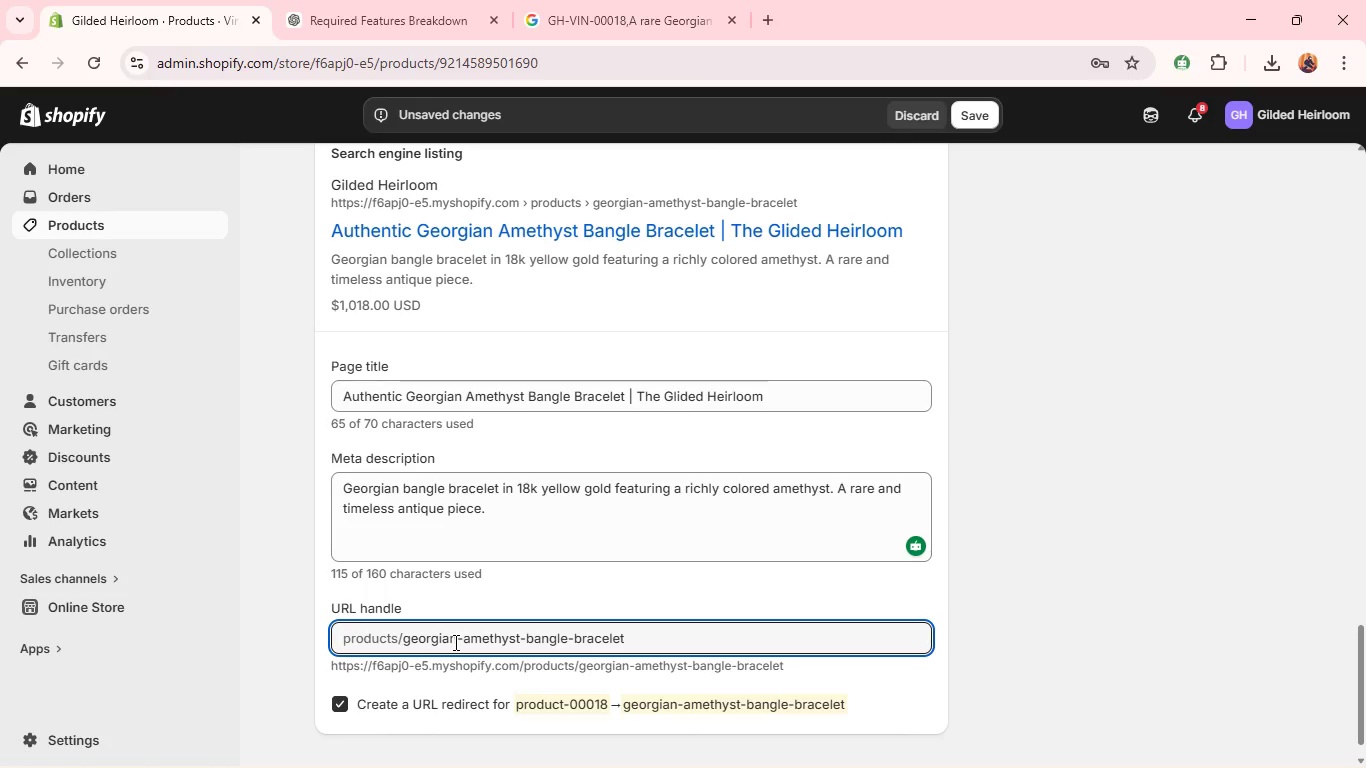 
mouse_move([566, 436])
 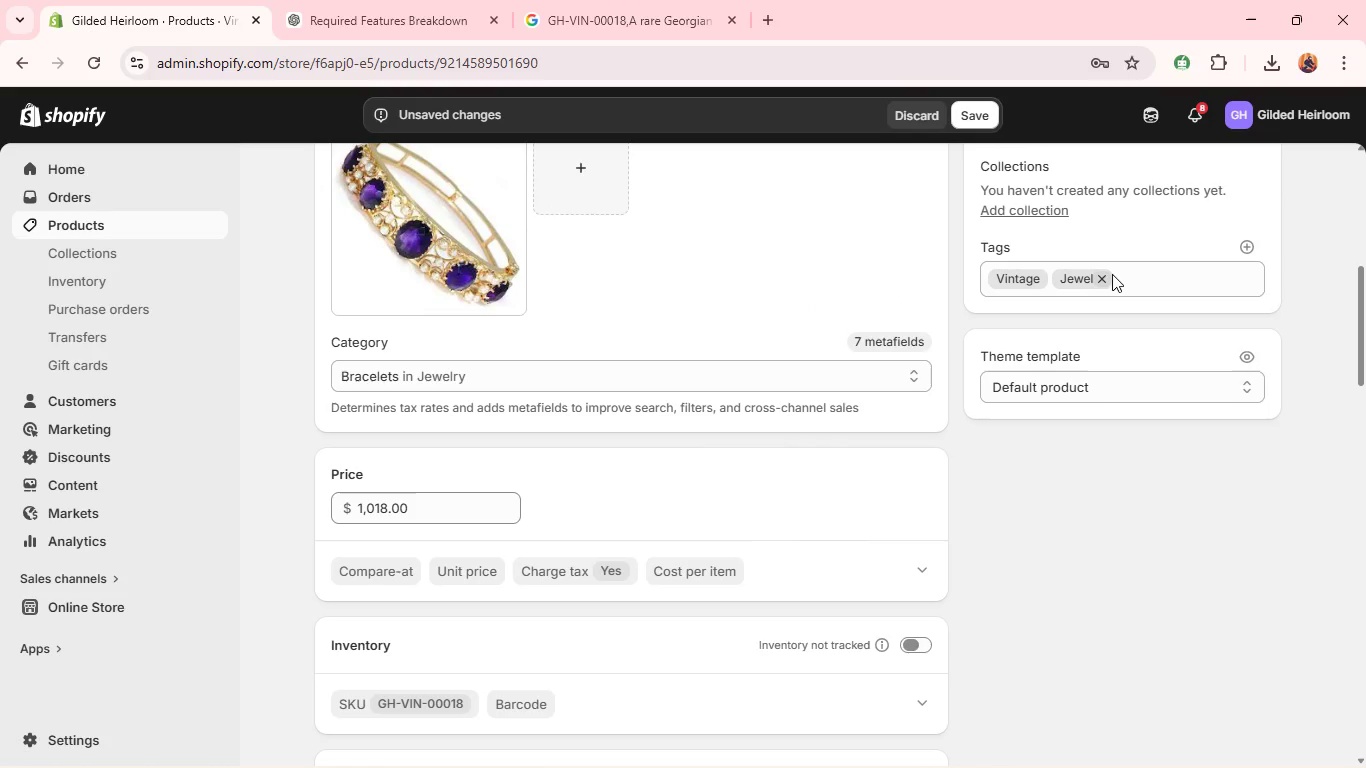 
left_click([1101, 276])
 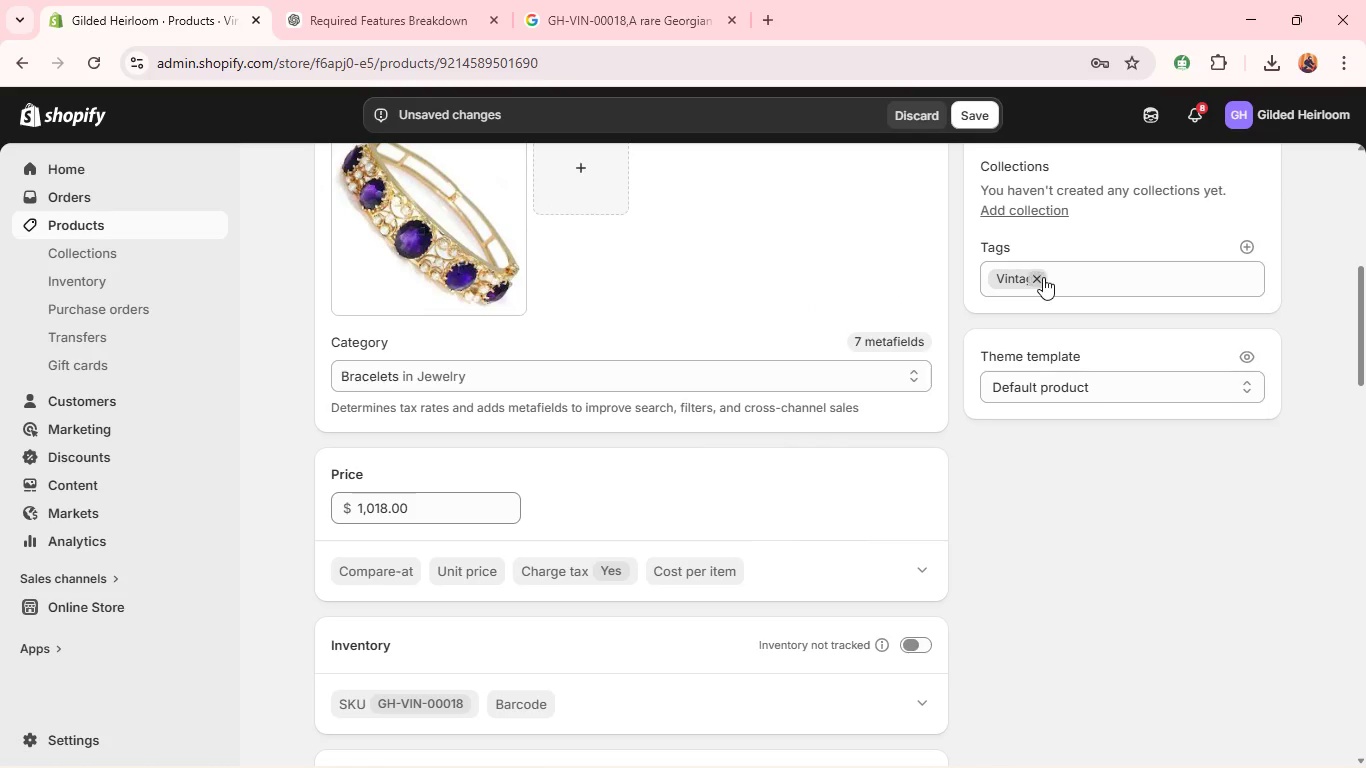 
left_click([1042, 278])
 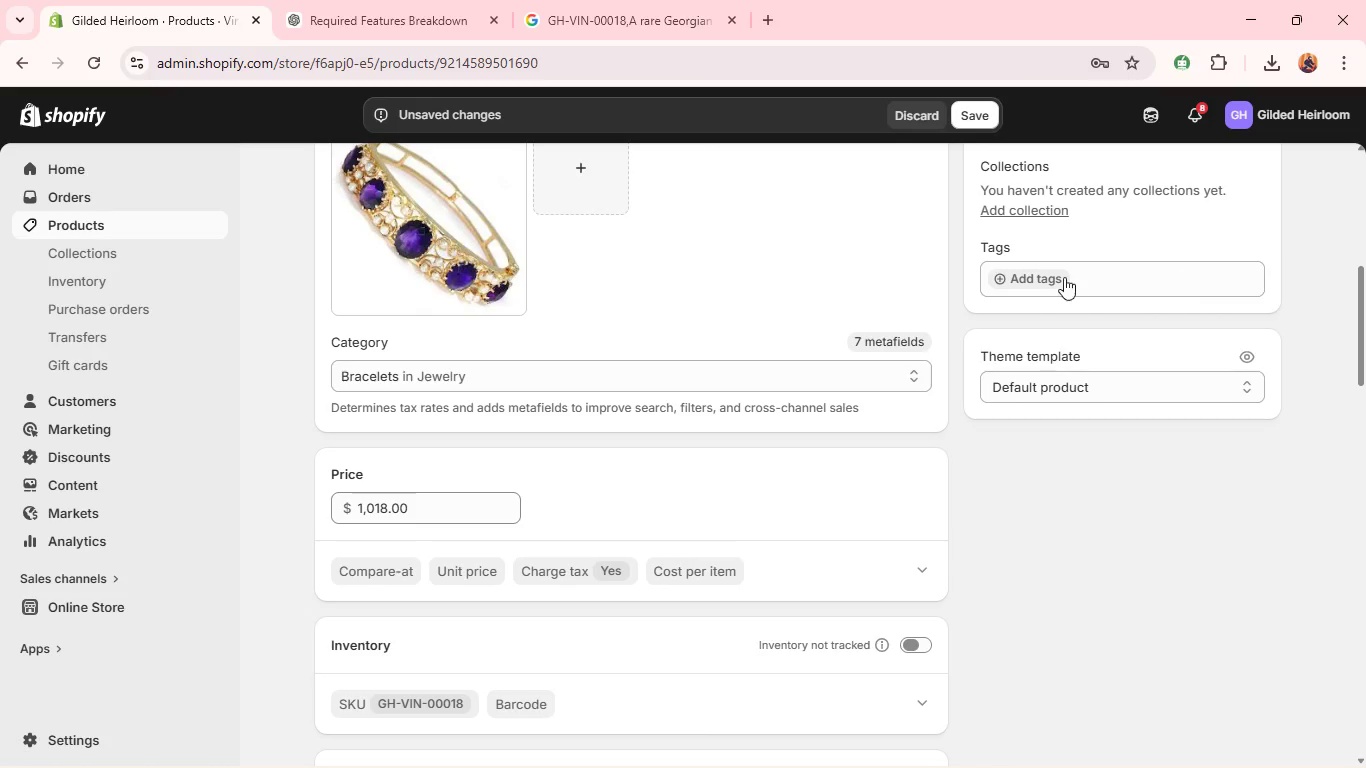 
left_click([1045, 276])
 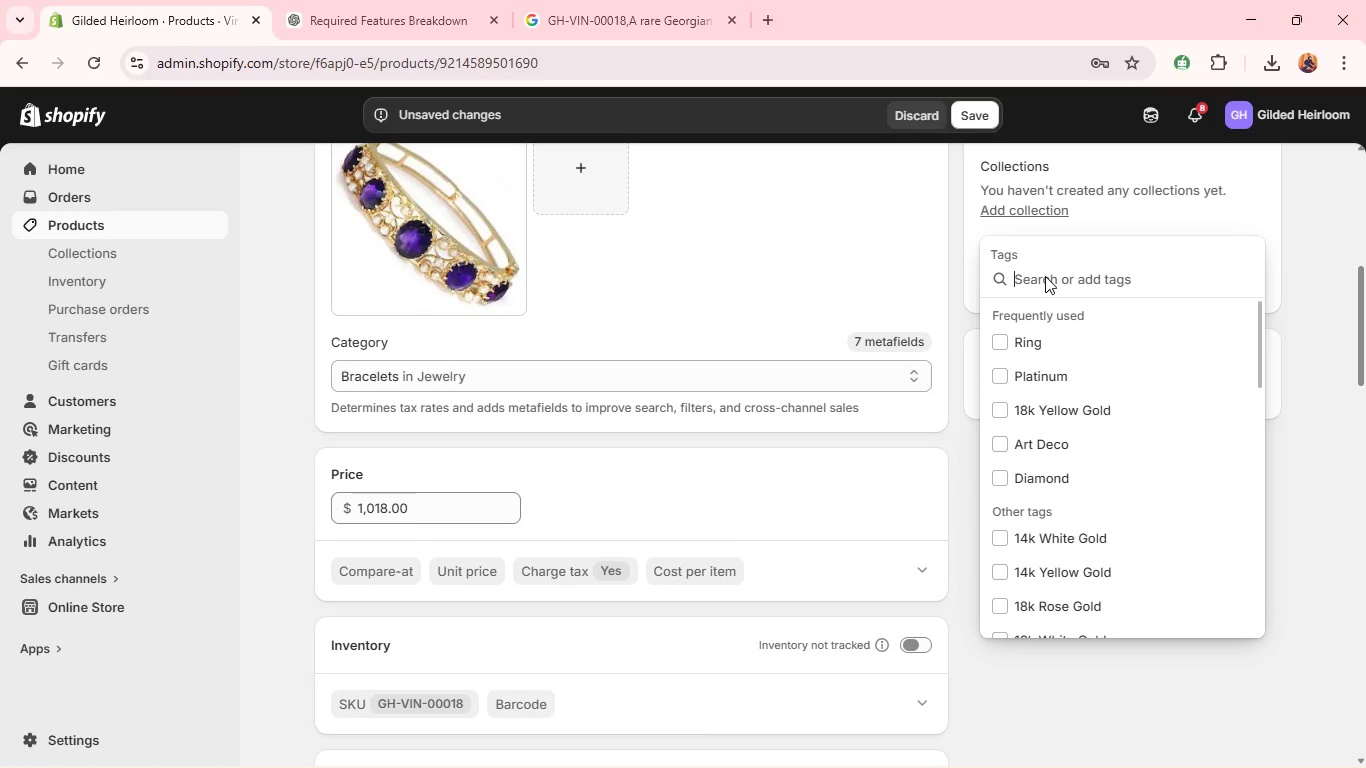 
key(Shift+ShiftLeft)
 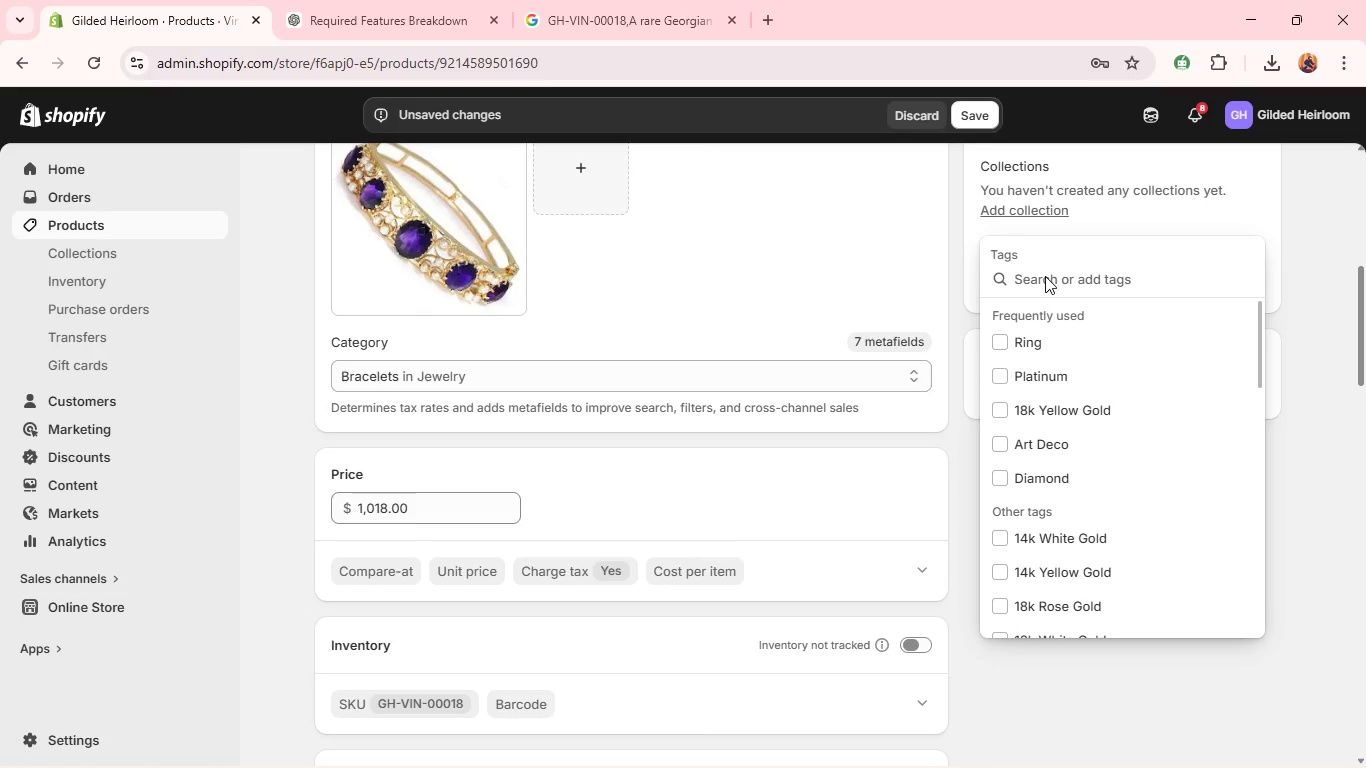 
key(Shift+G)
 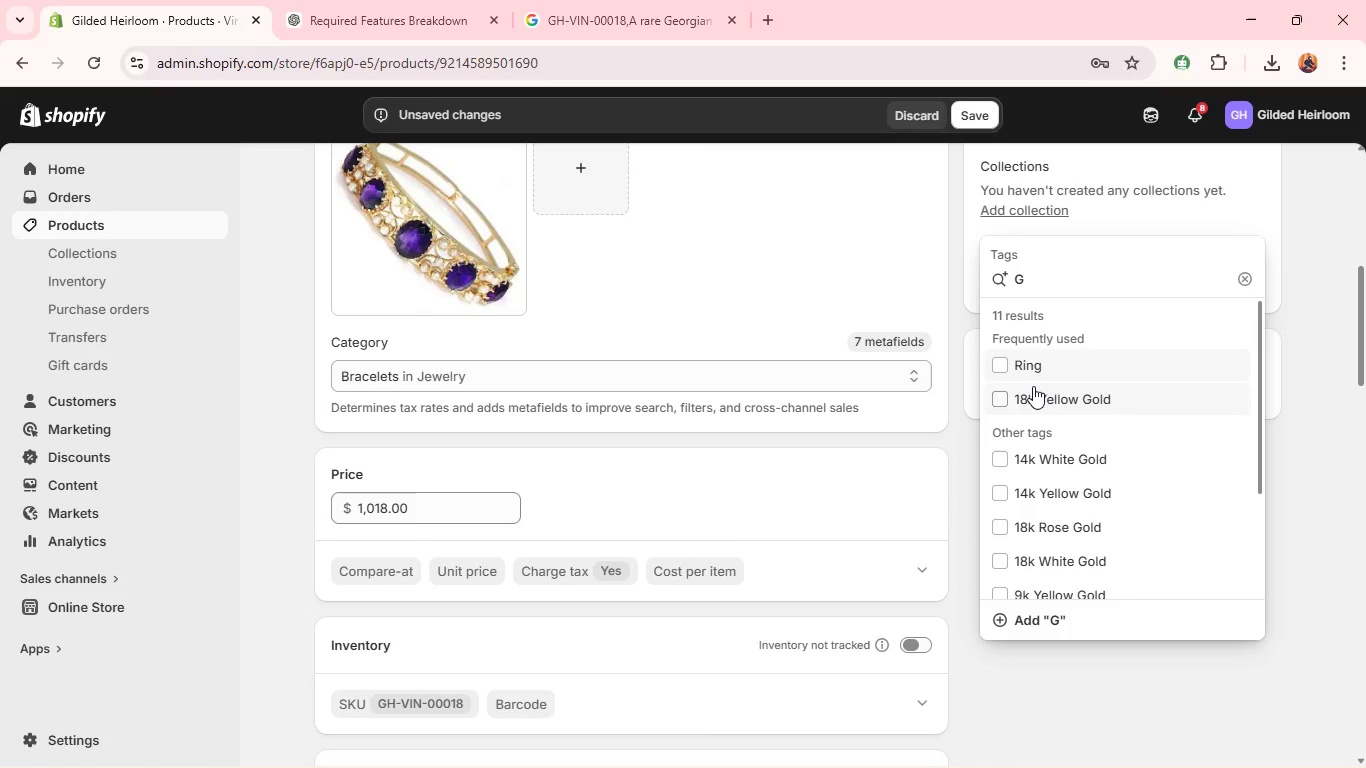 
key(E)
 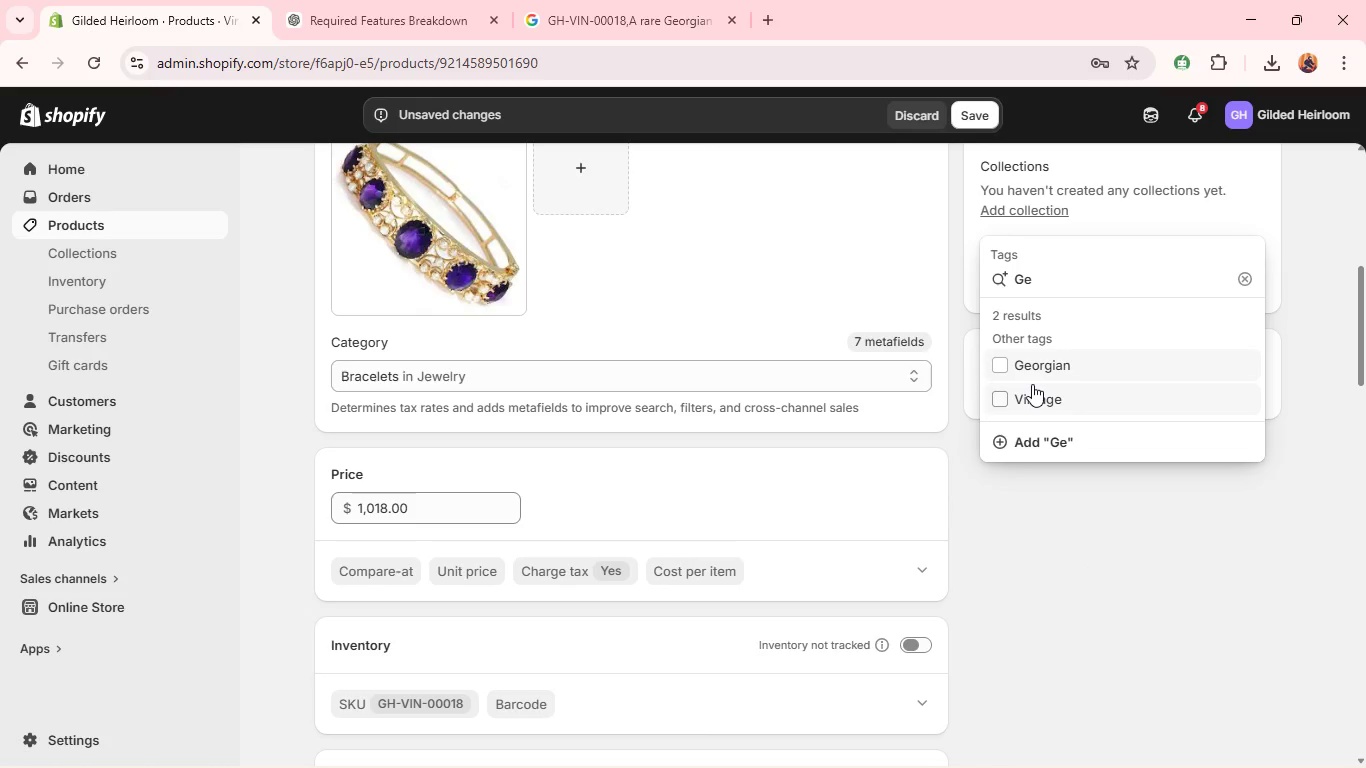 
left_click([1029, 377])
 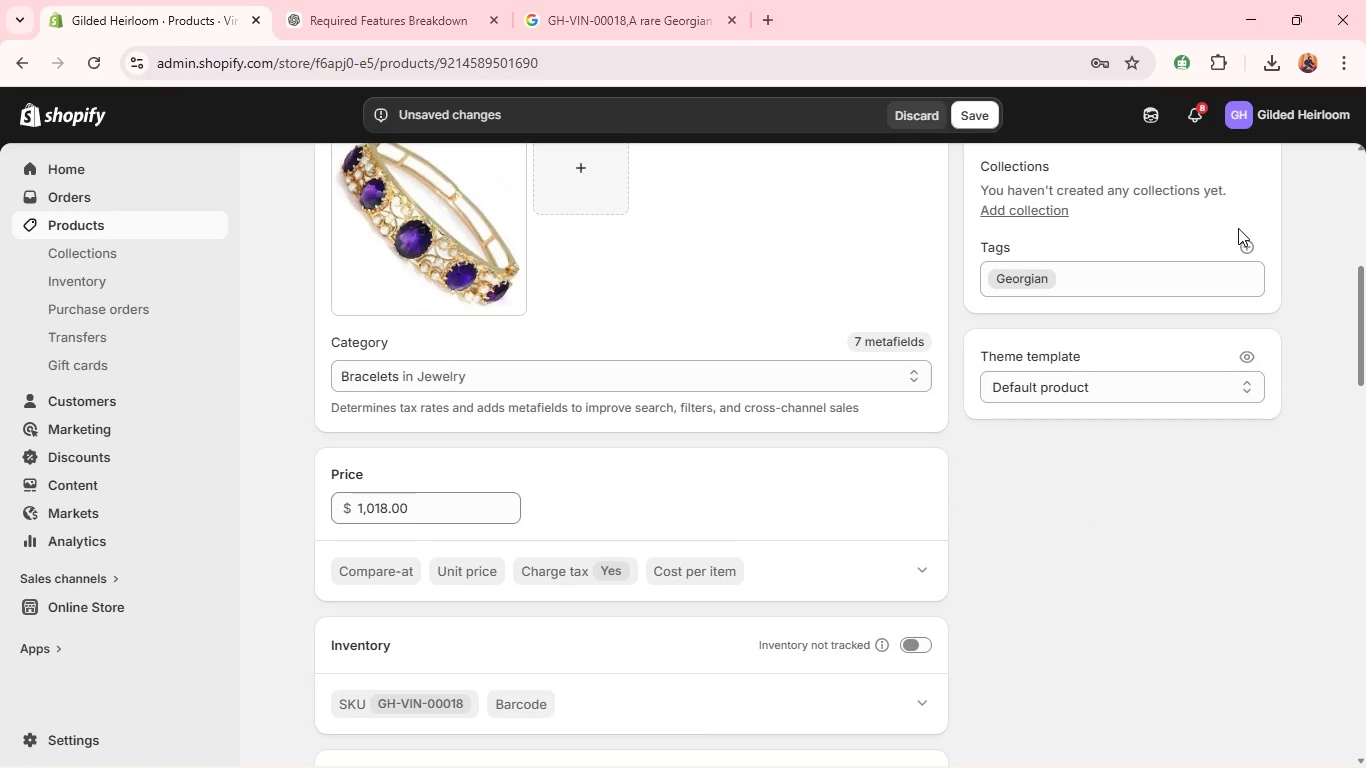 
left_click([1253, 238])
 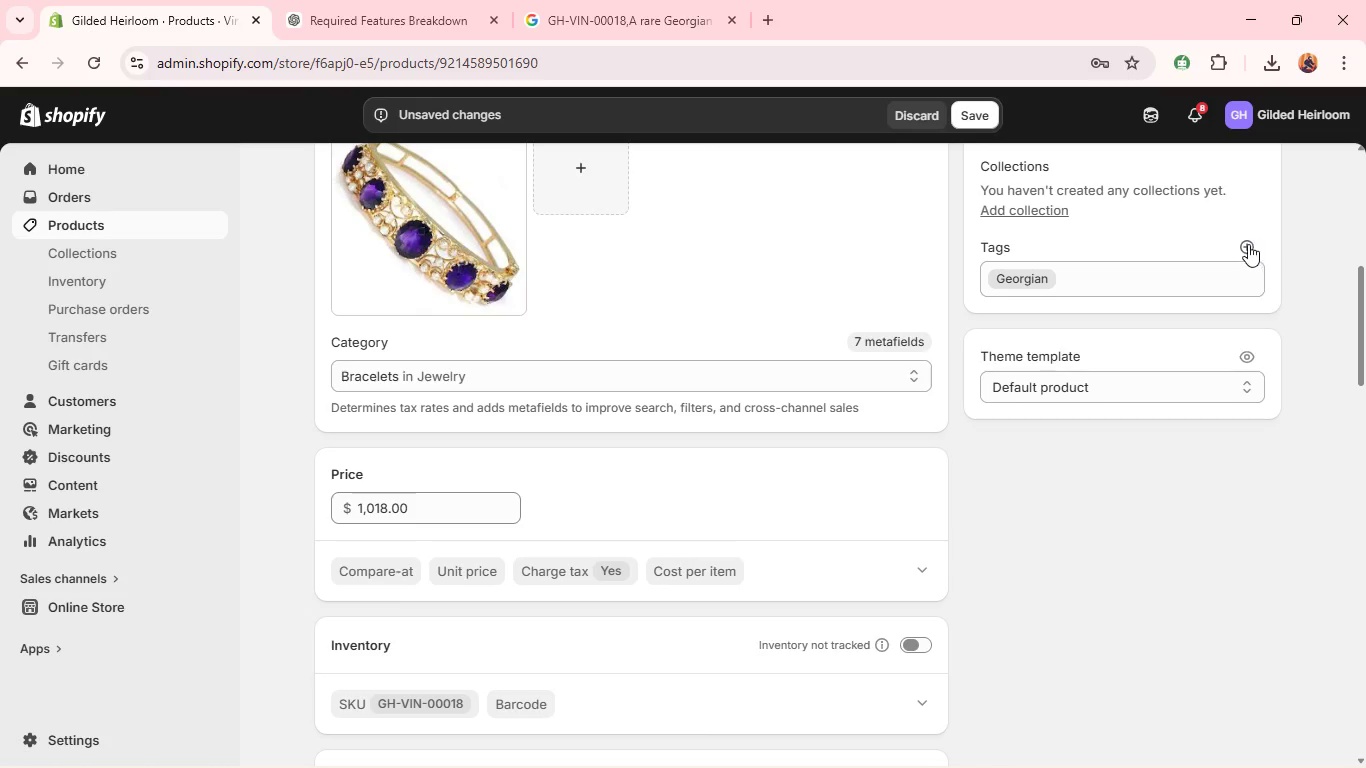 
left_click([1244, 247])
 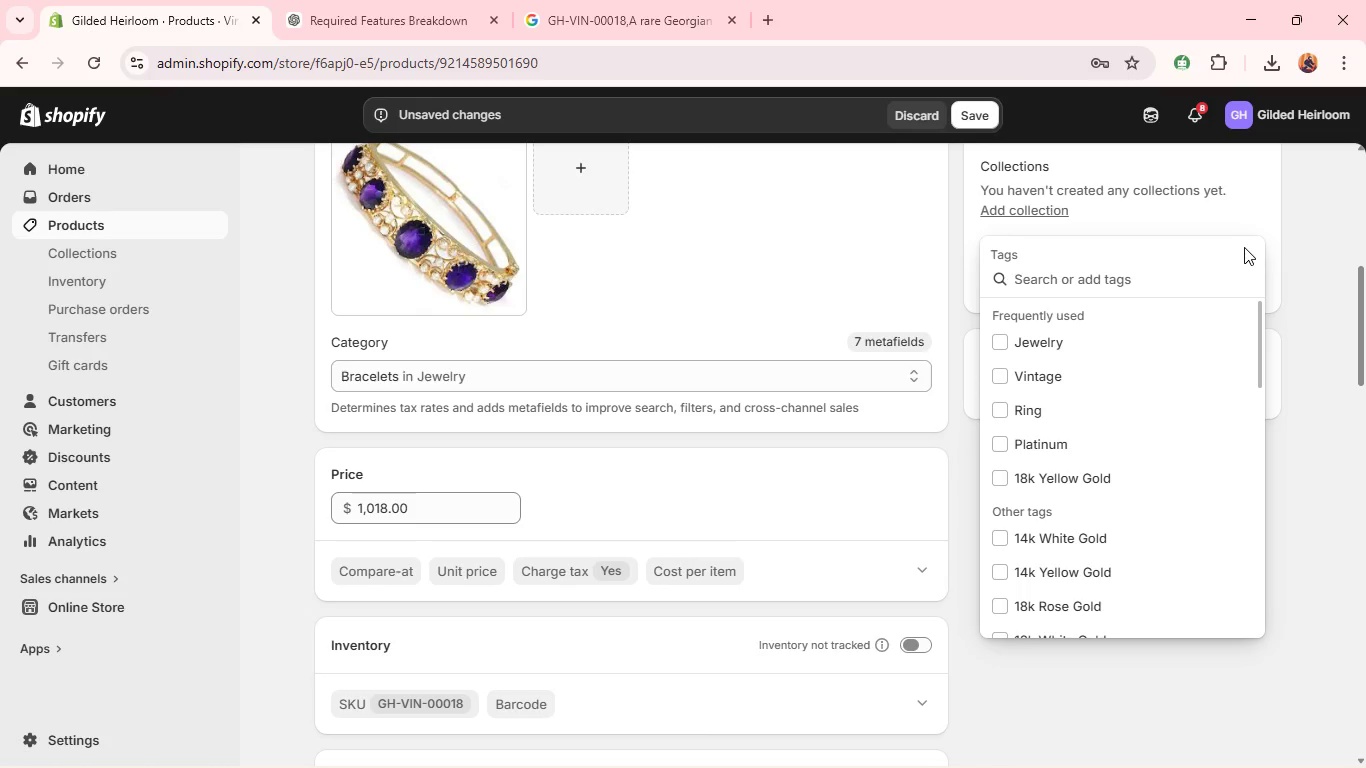 
type(18k)
 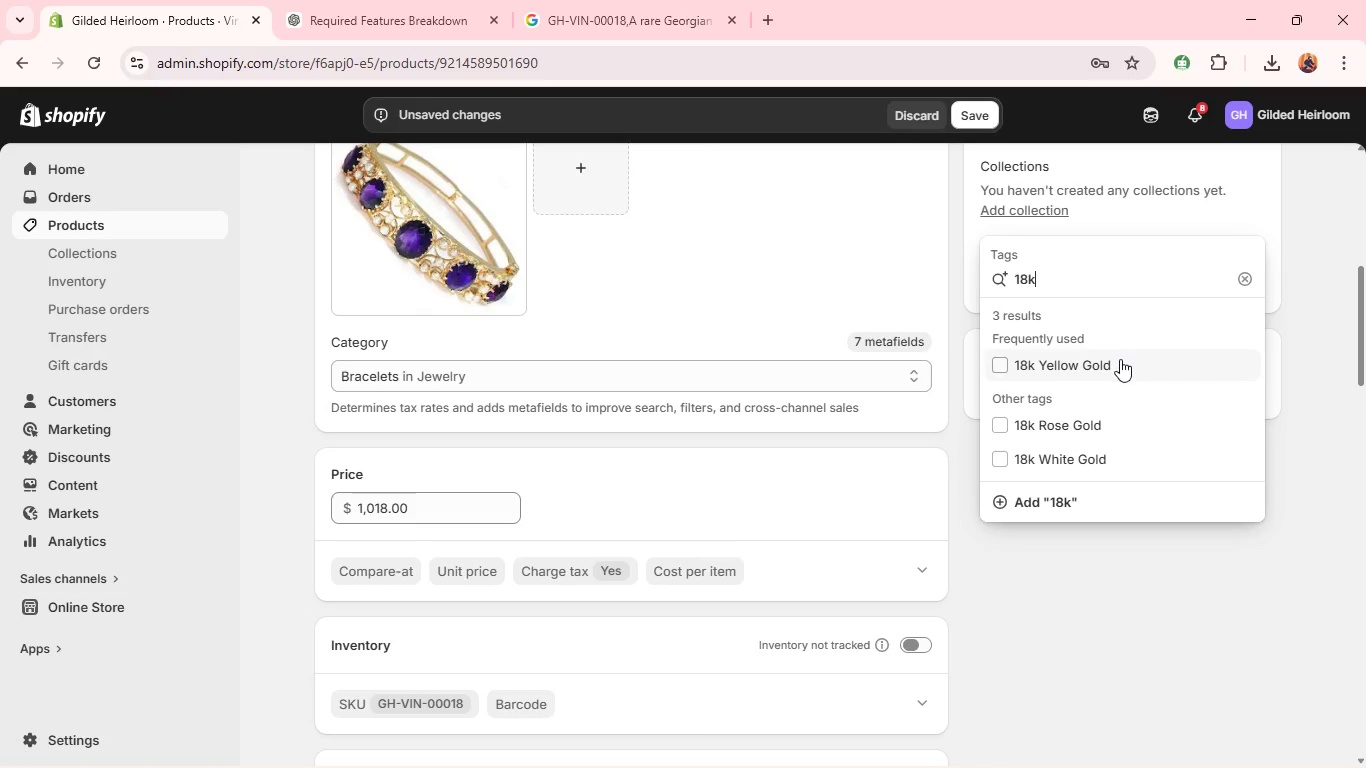 
left_click([1119, 359])
 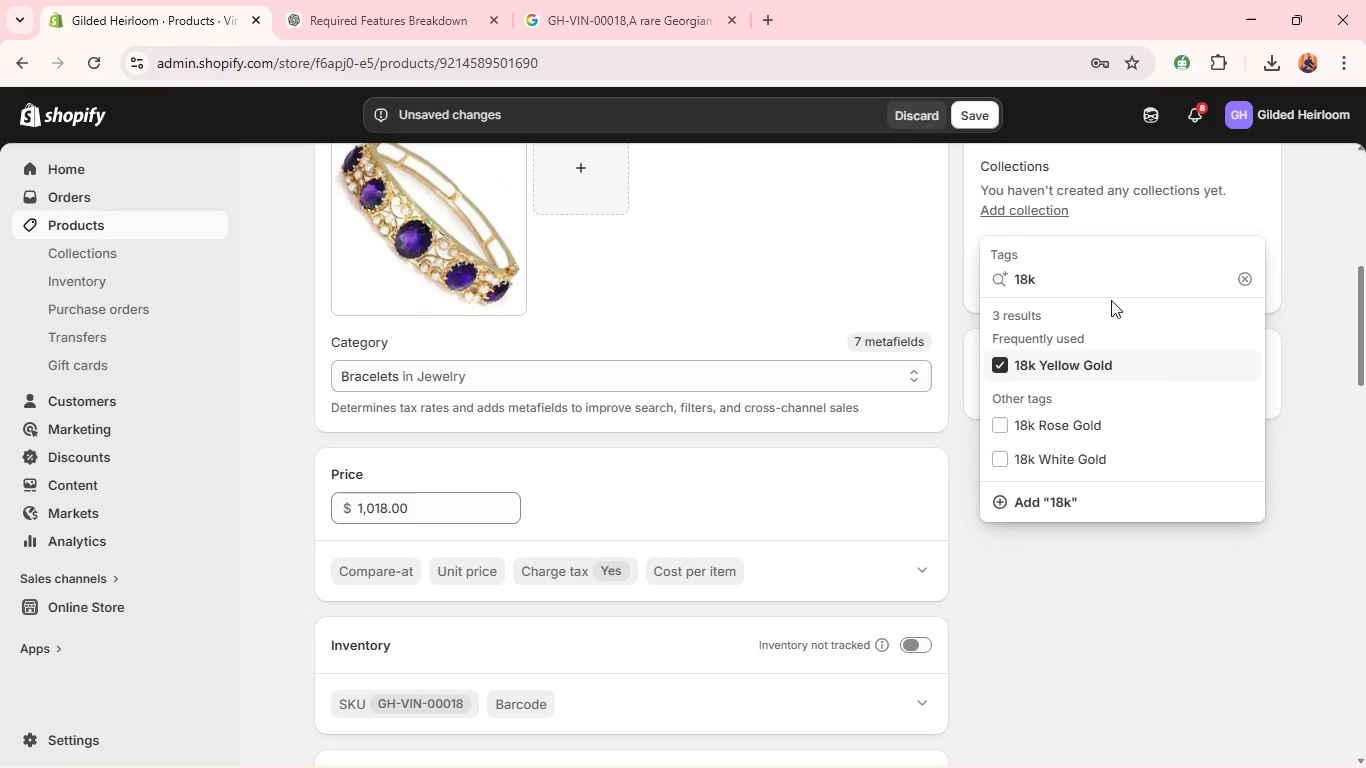 
double_click([1111, 299])
 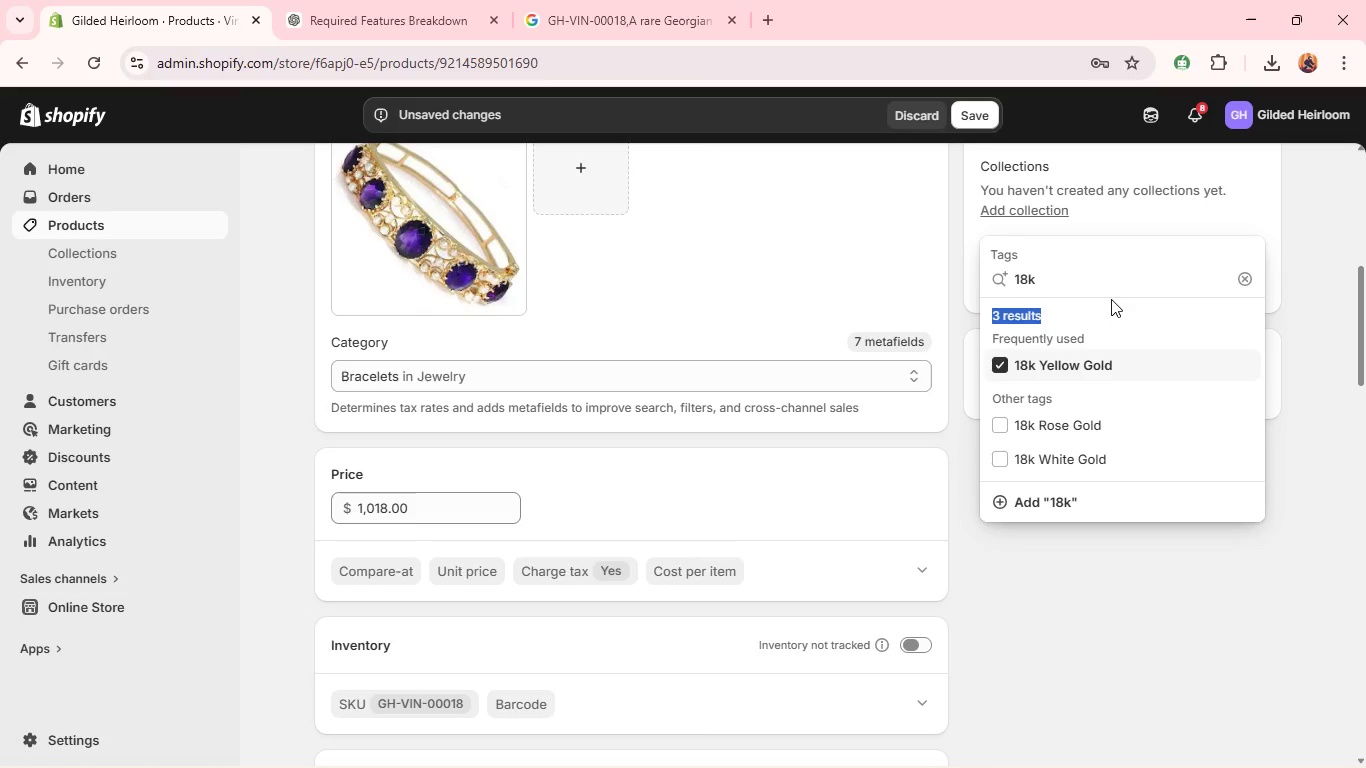 
triple_click([1111, 299])
 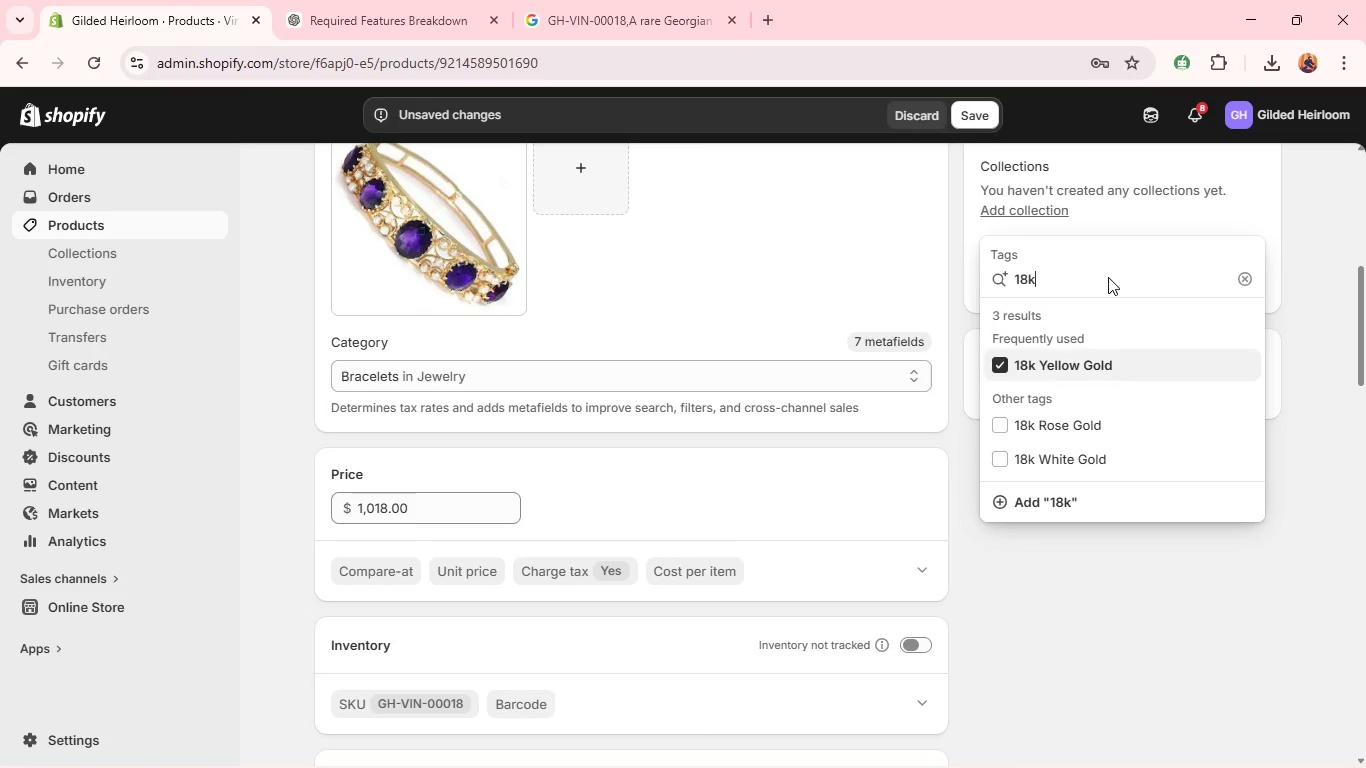 
double_click([1108, 277])
 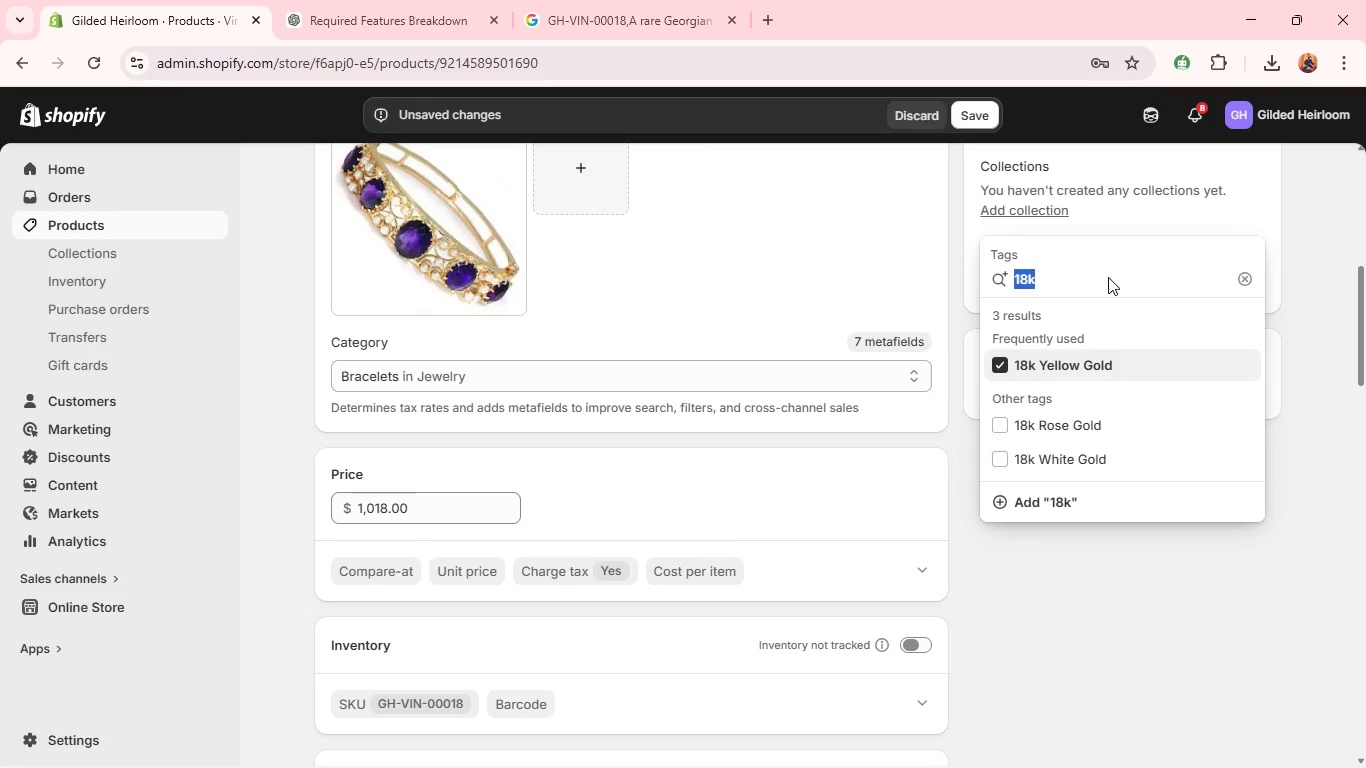 
triple_click([1108, 277])
 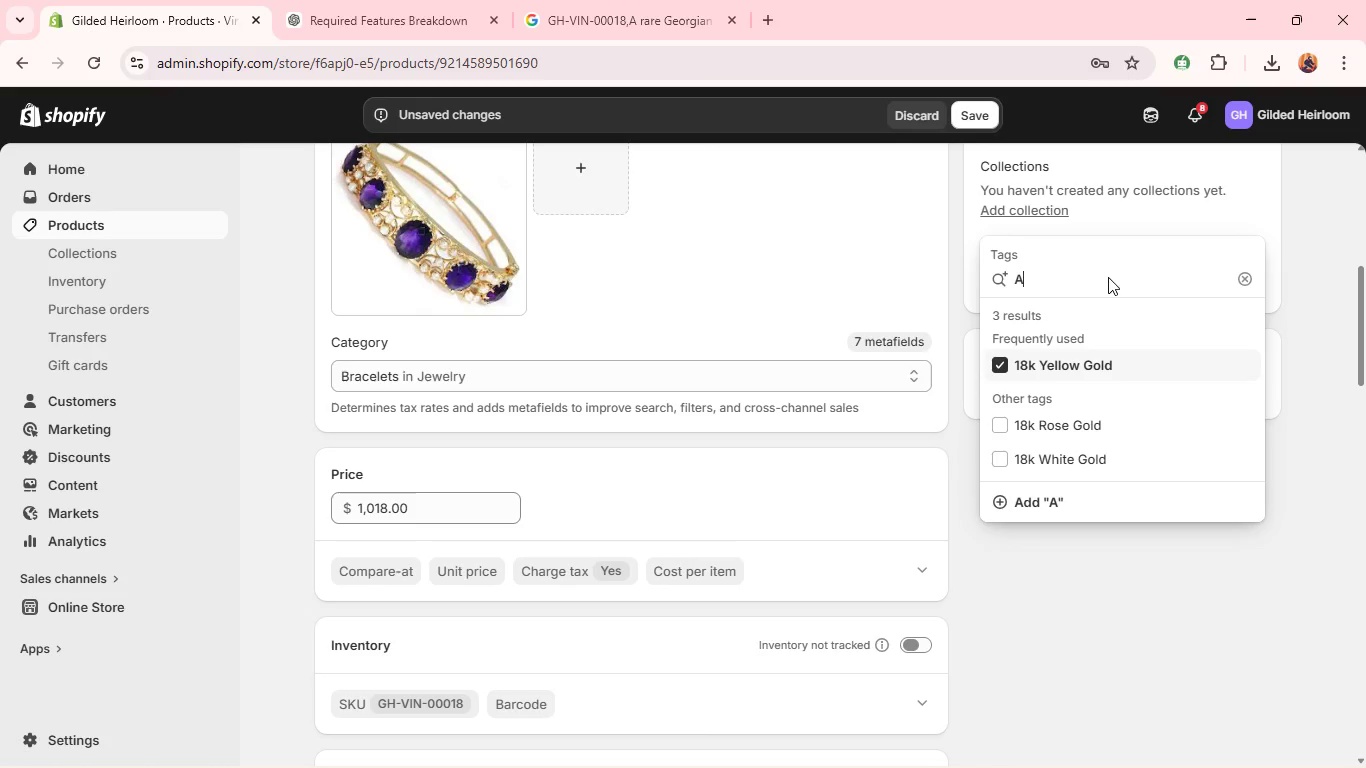 
type(Ame)
 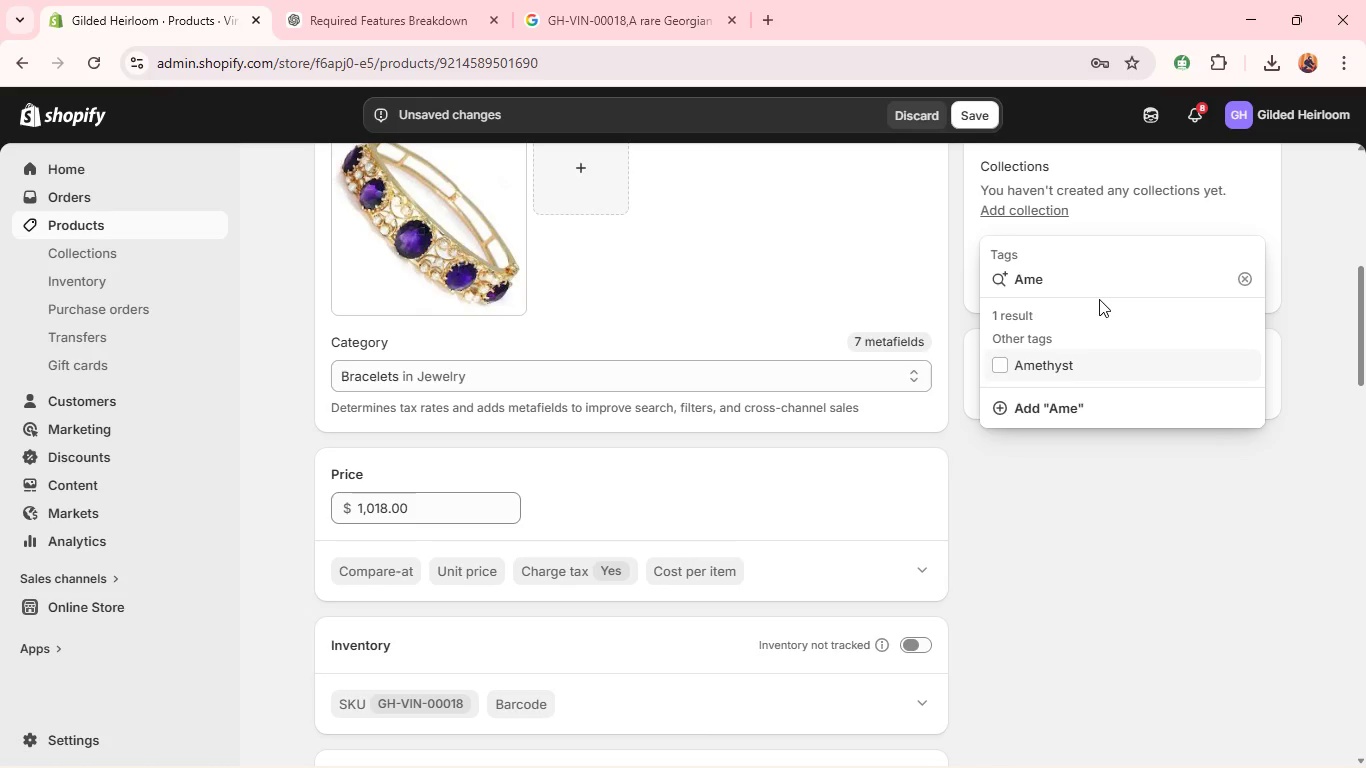 
wait(6.67)
 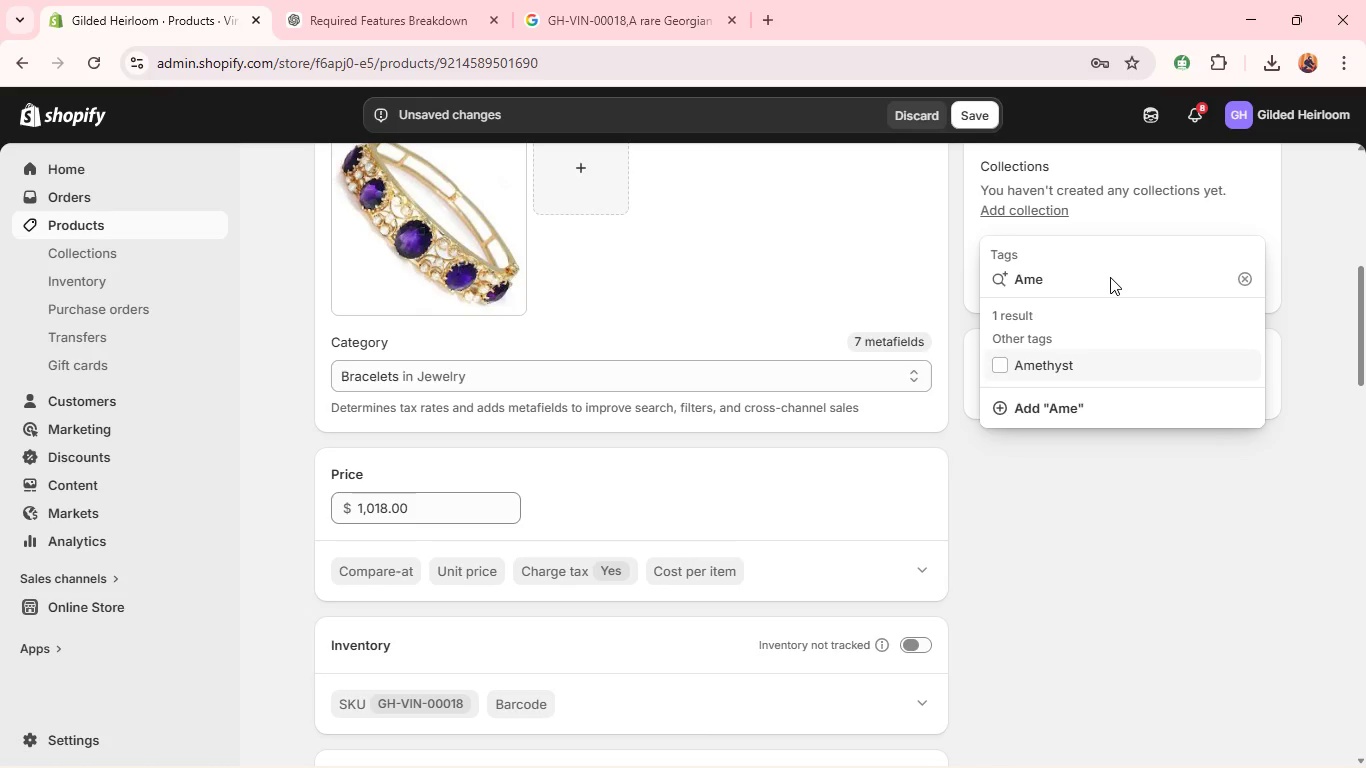 
left_click([1046, 368])
 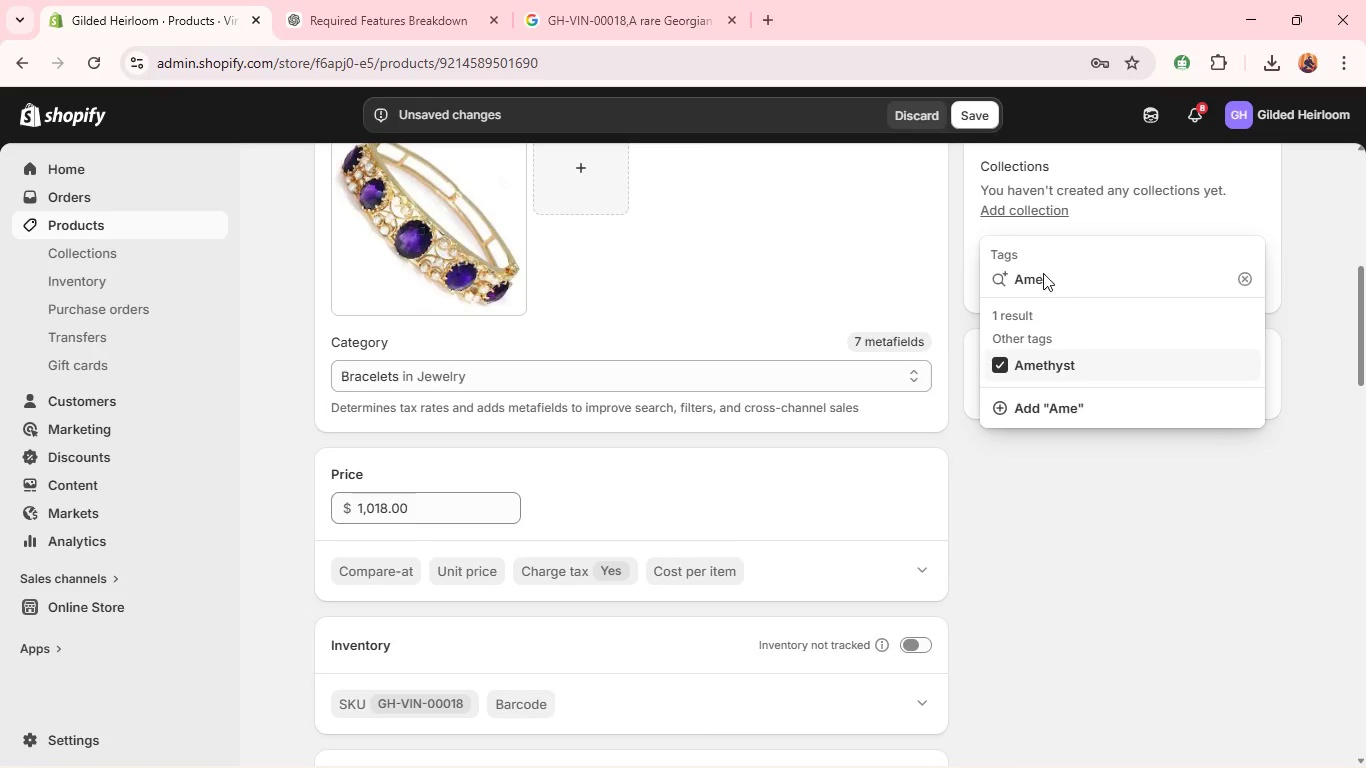 
left_click([1043, 271])
 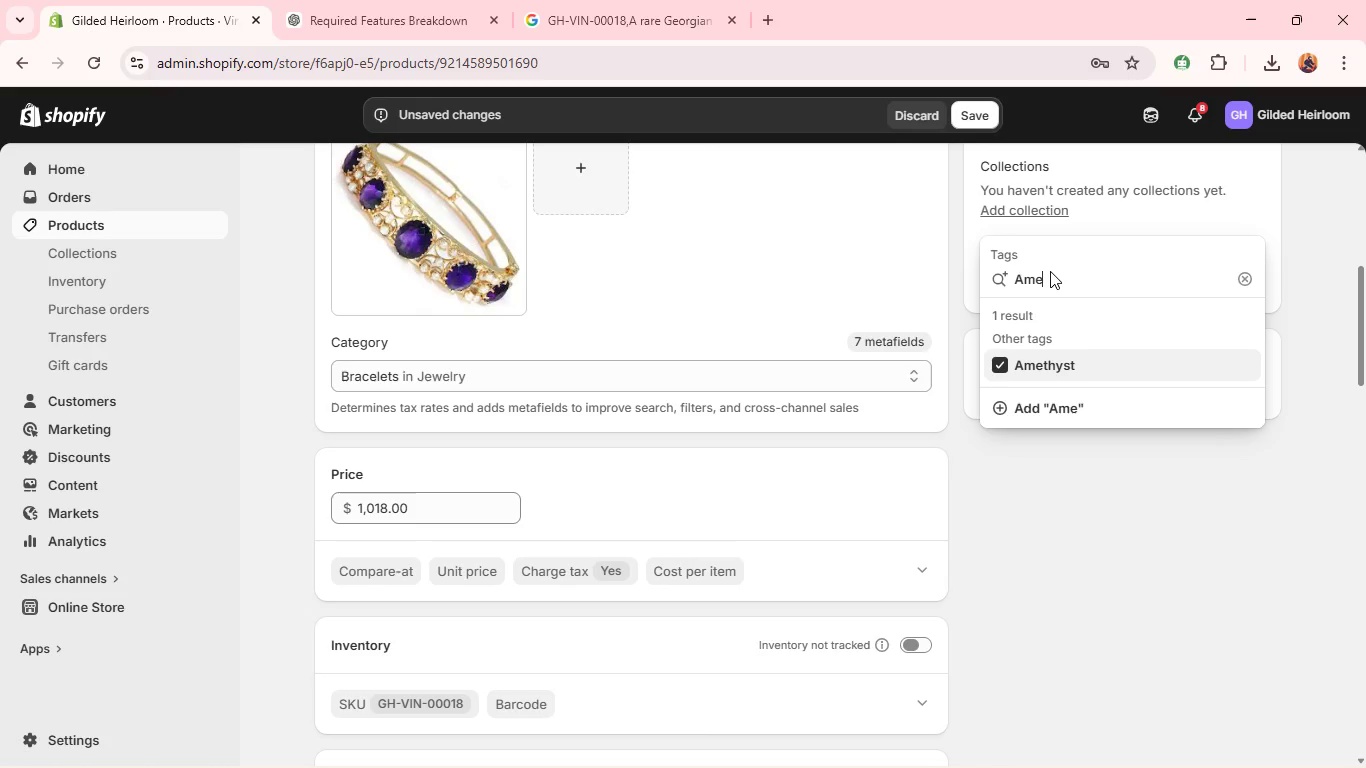 
double_click([1050, 271])
 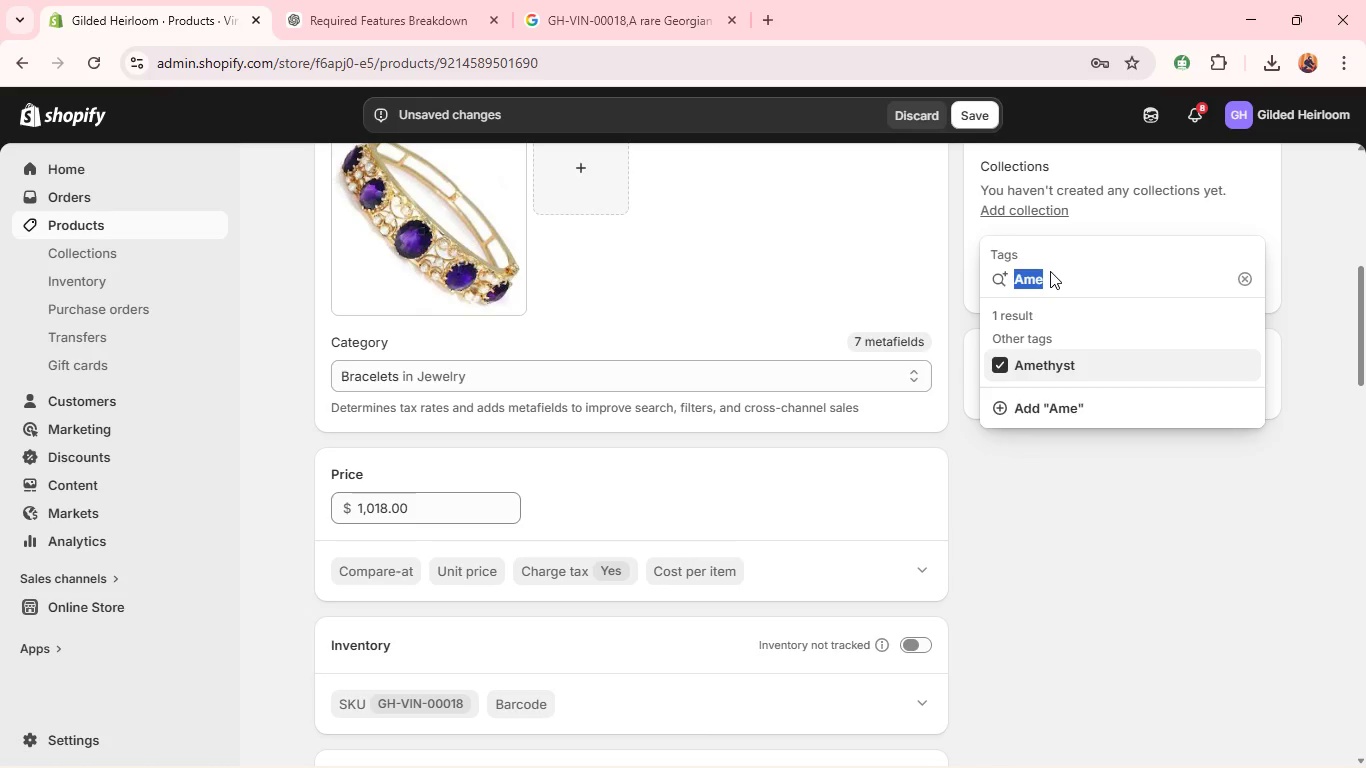 
type(Bra)
 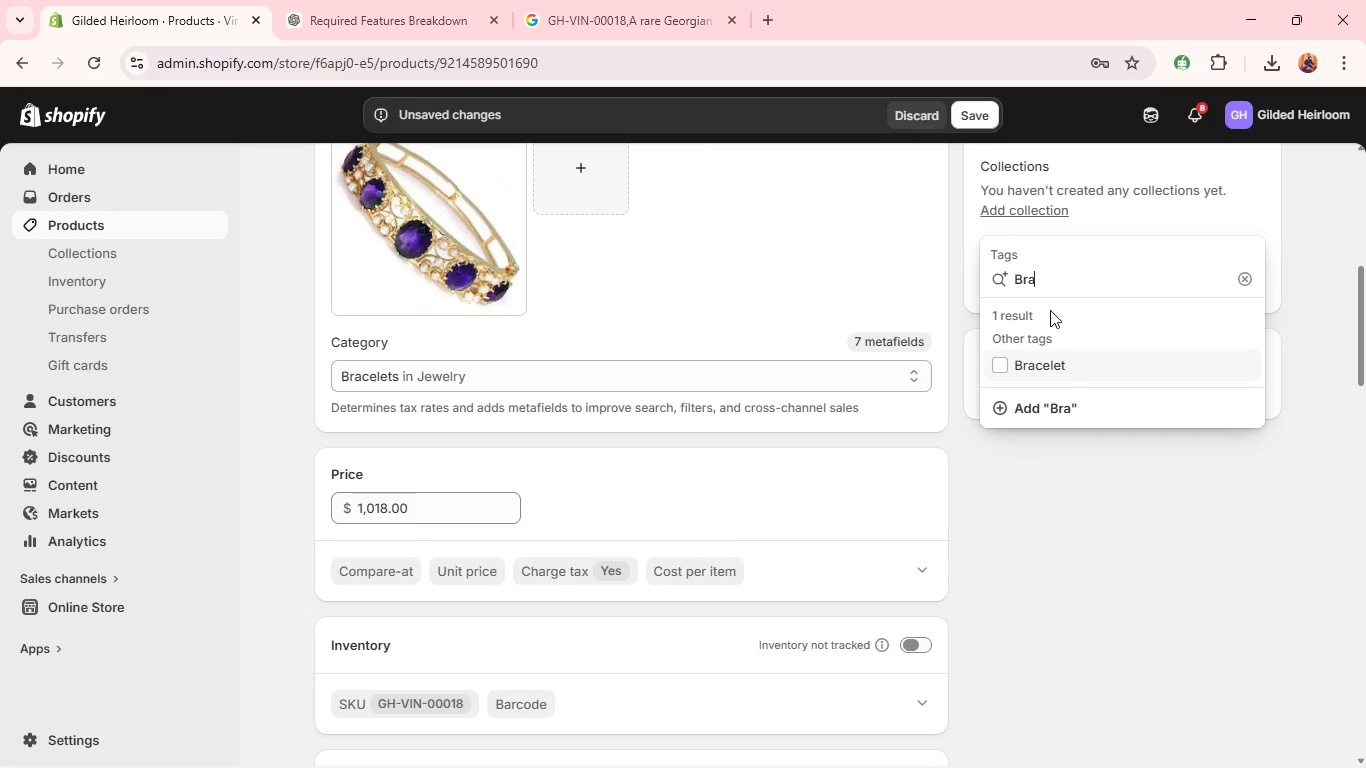 
left_click([1033, 361])
 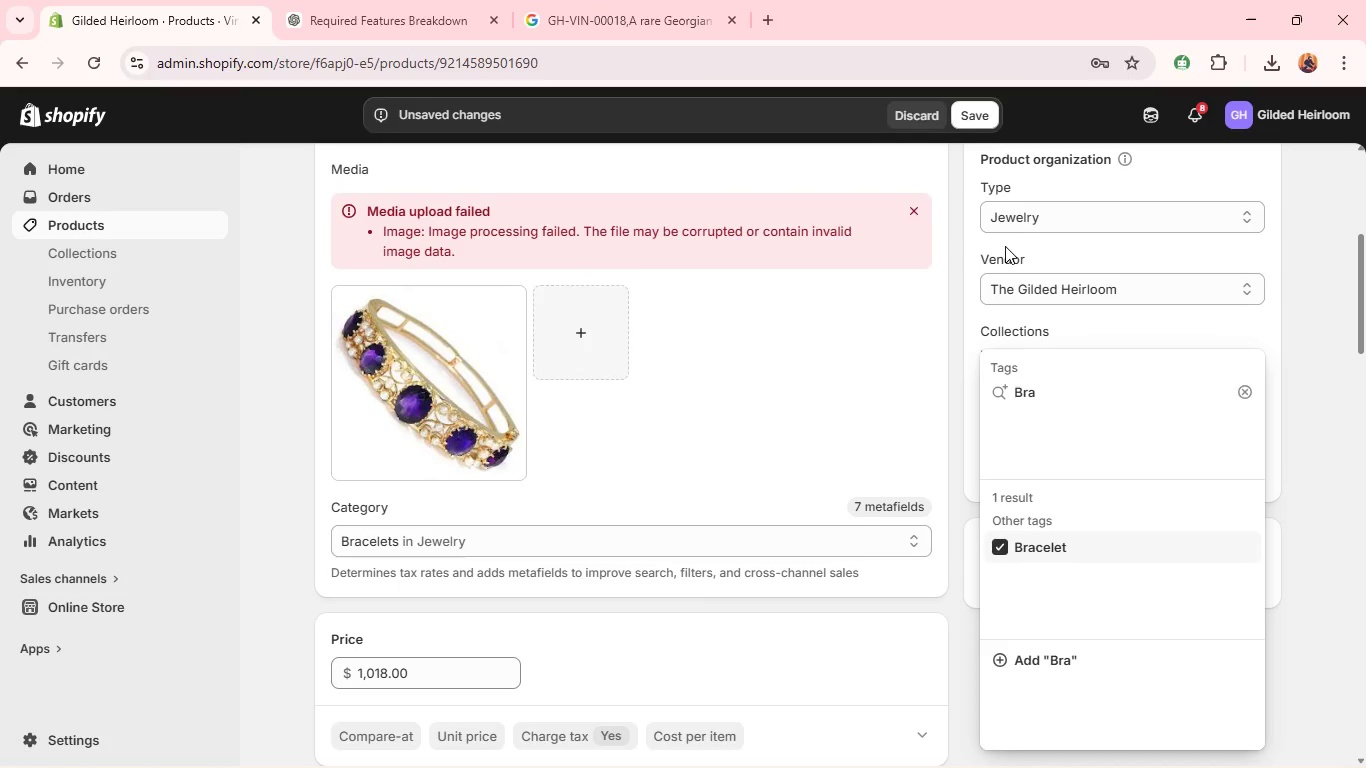 
wait(5.91)
 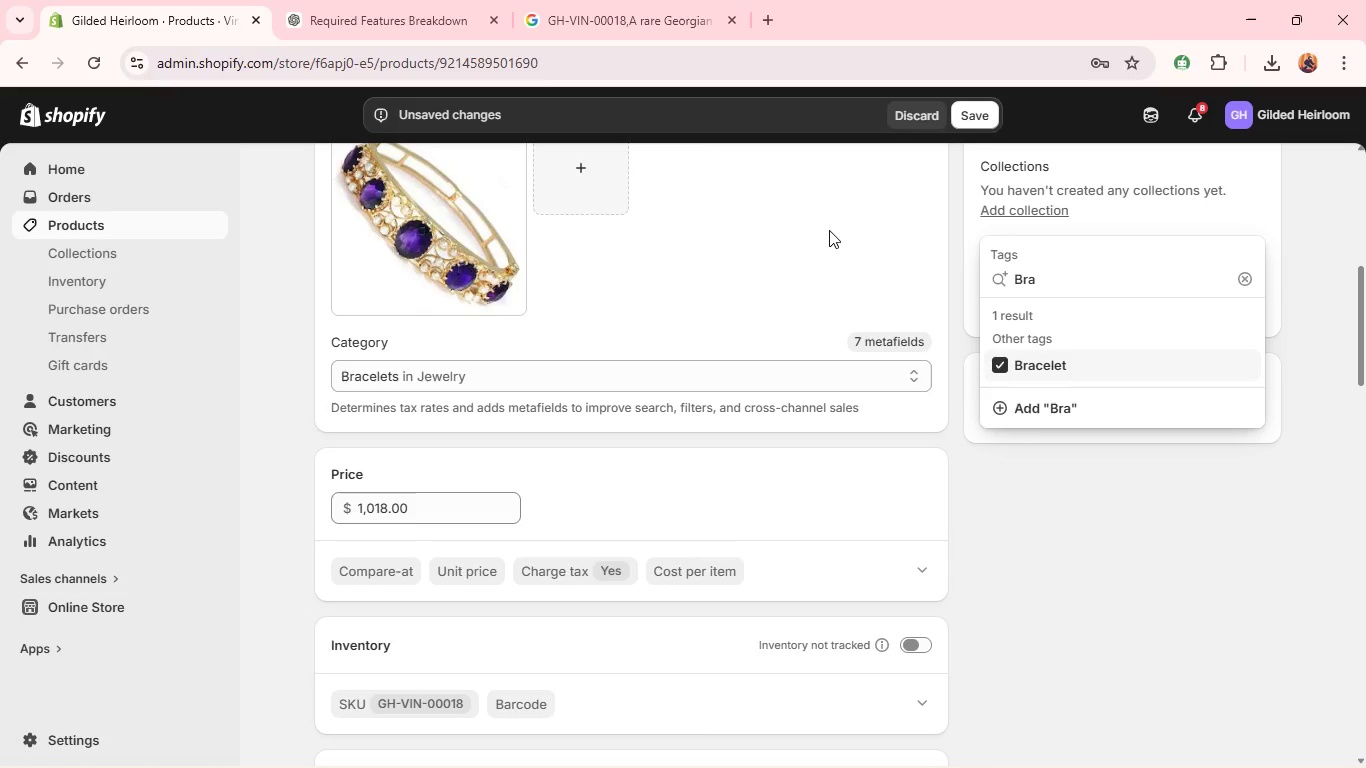 
left_click([1045, 212])
 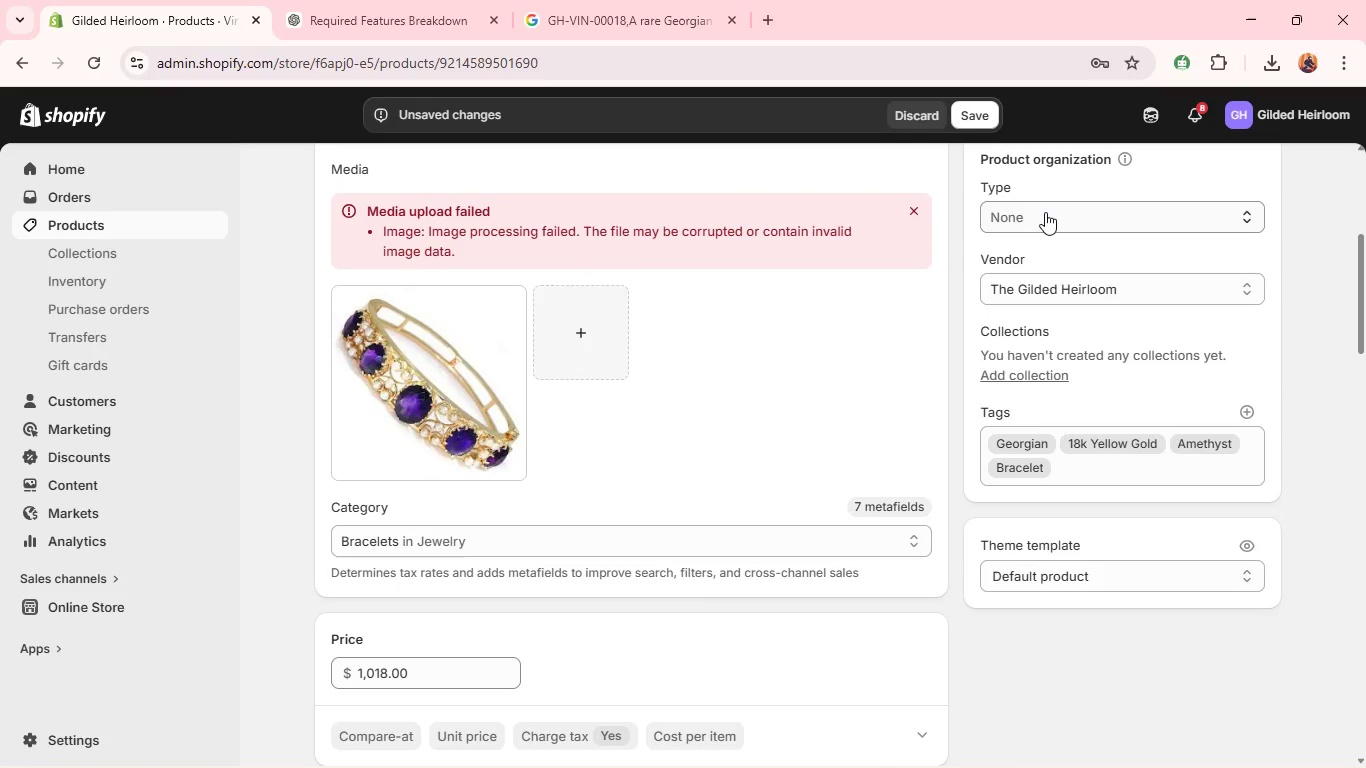 
left_click([1045, 212])
 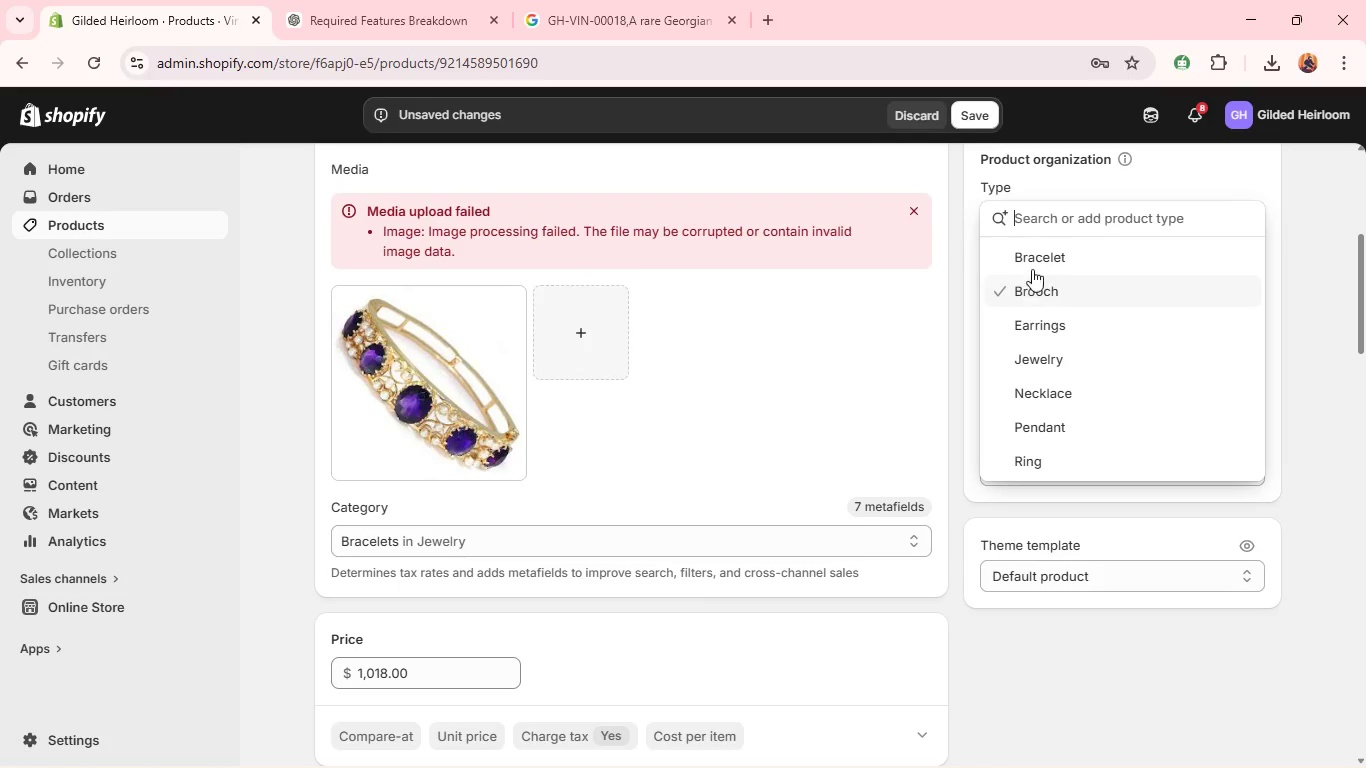 
left_click([1033, 255])
 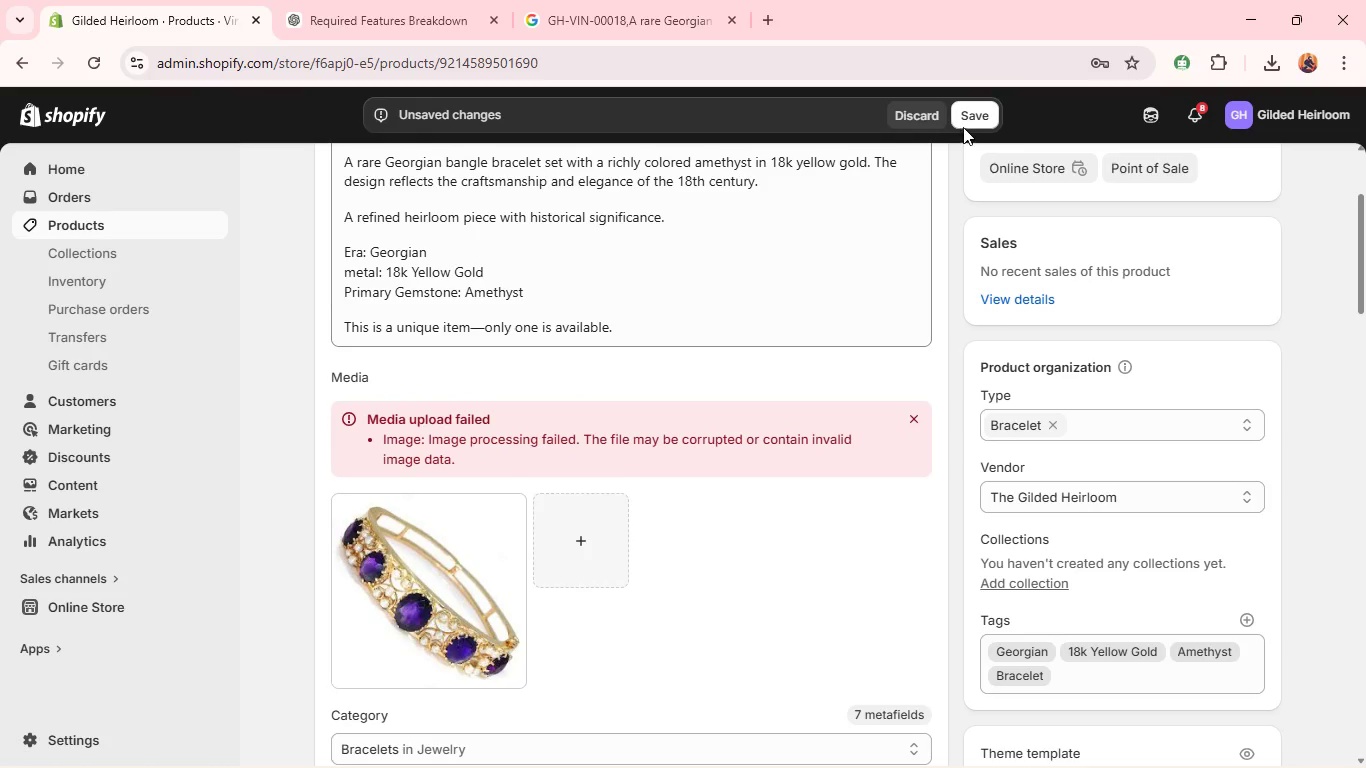 
left_click([971, 115])
 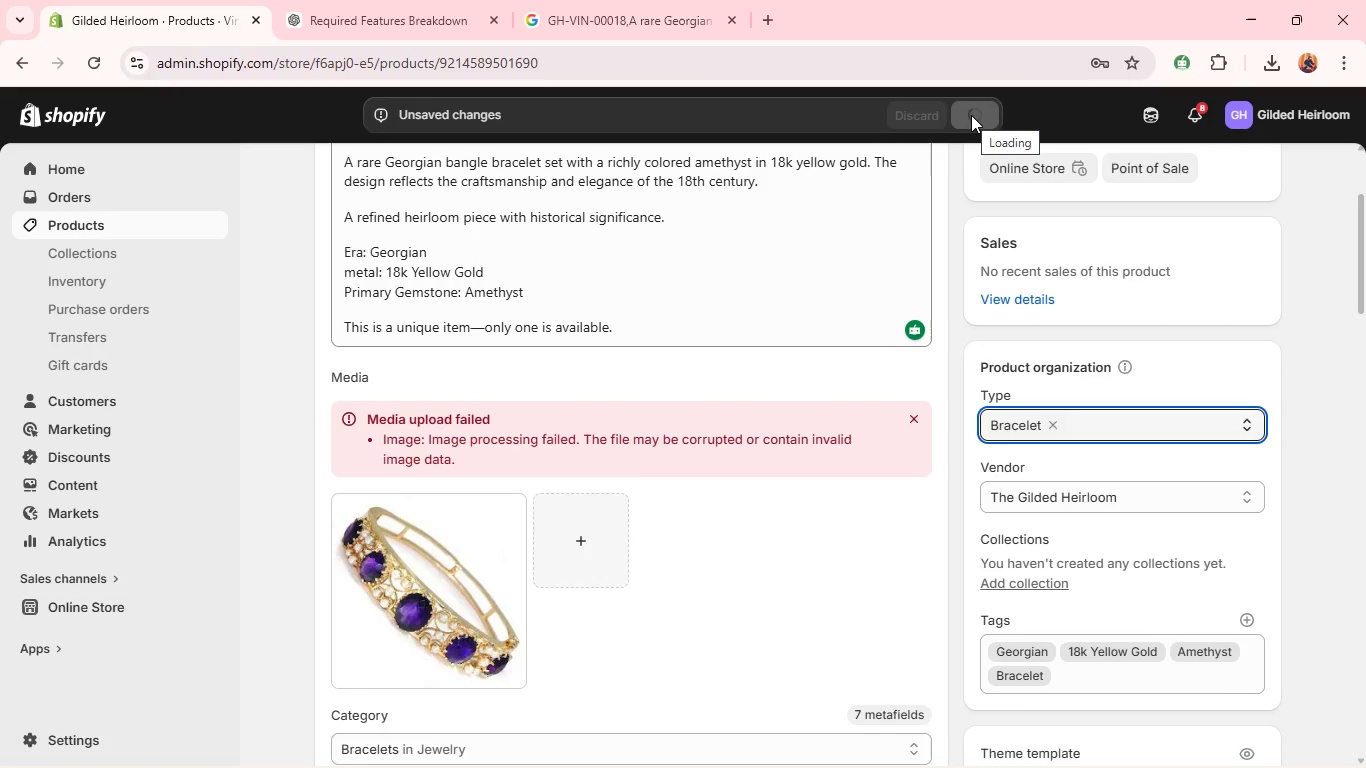 
wait(13.81)
 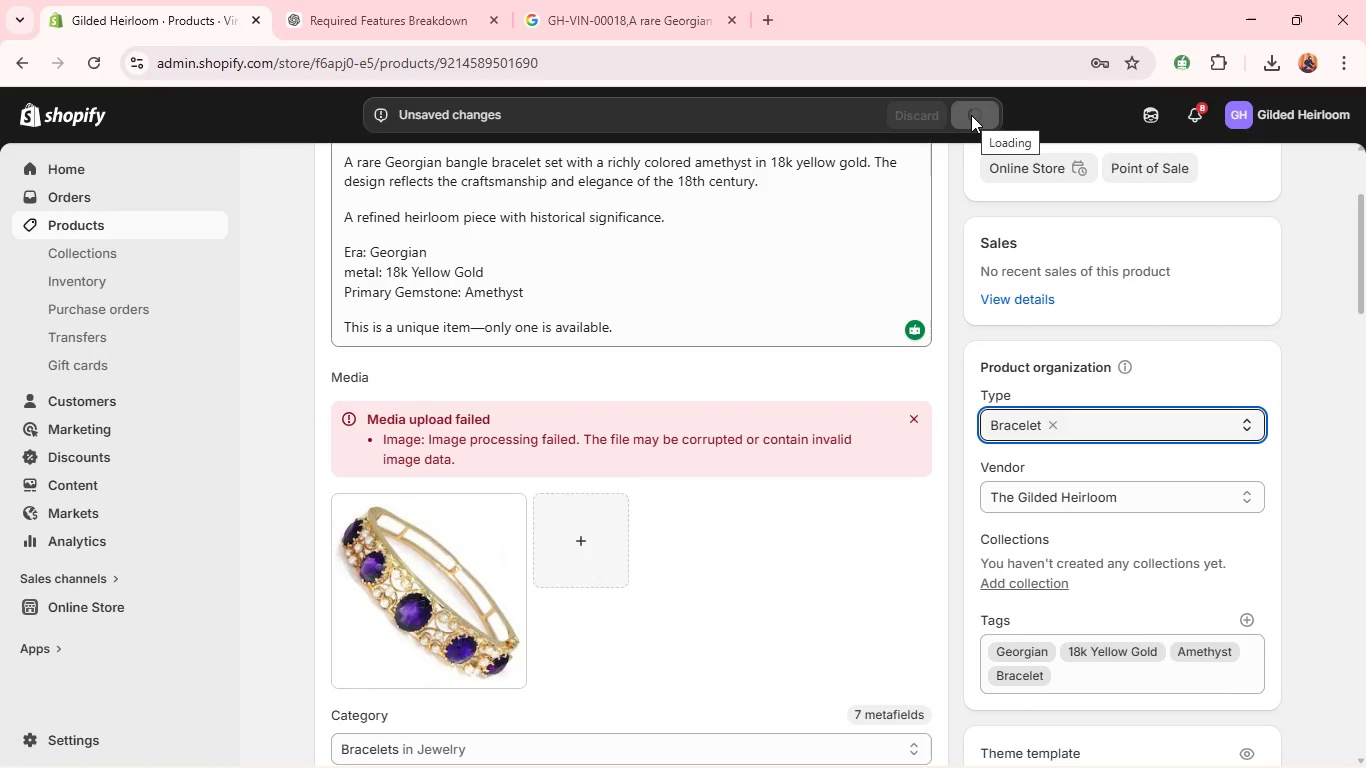 
mouse_move([708, 303])
 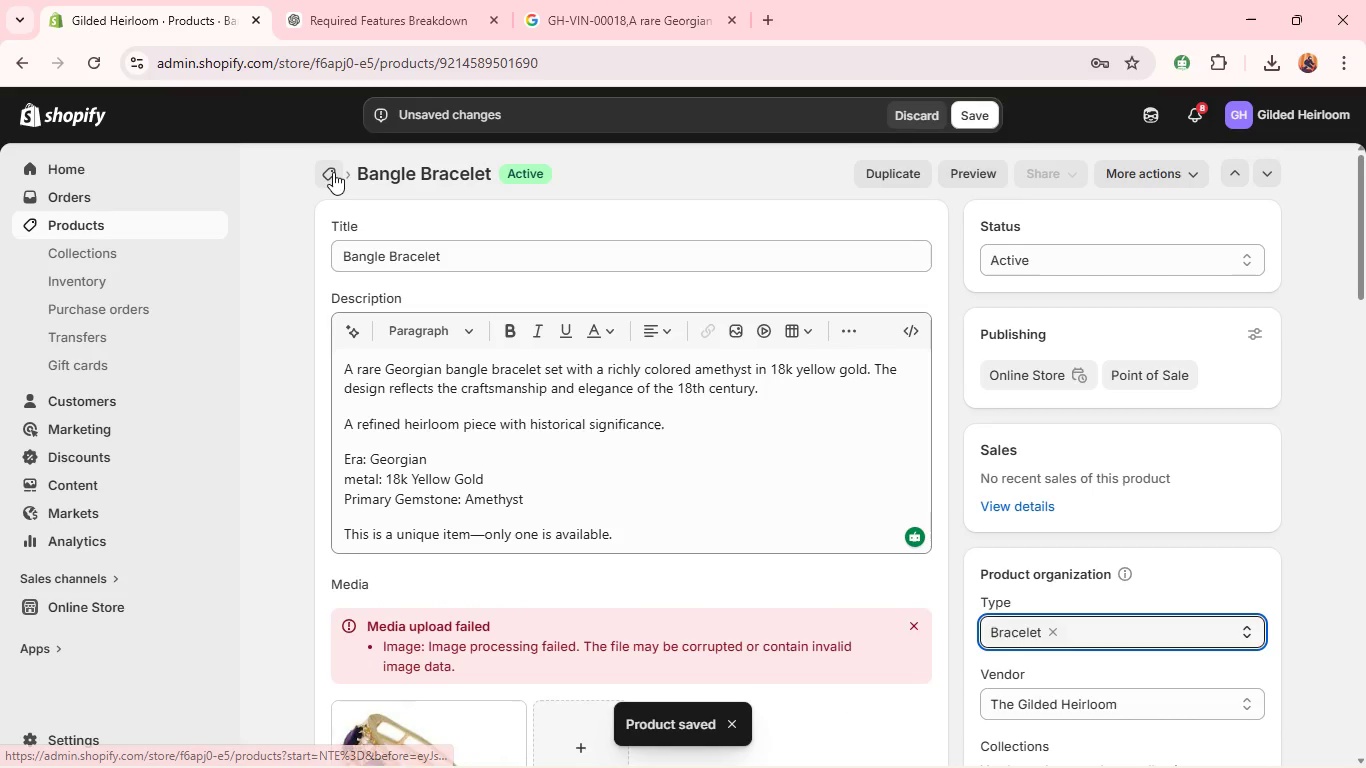 
left_click([333, 172])
 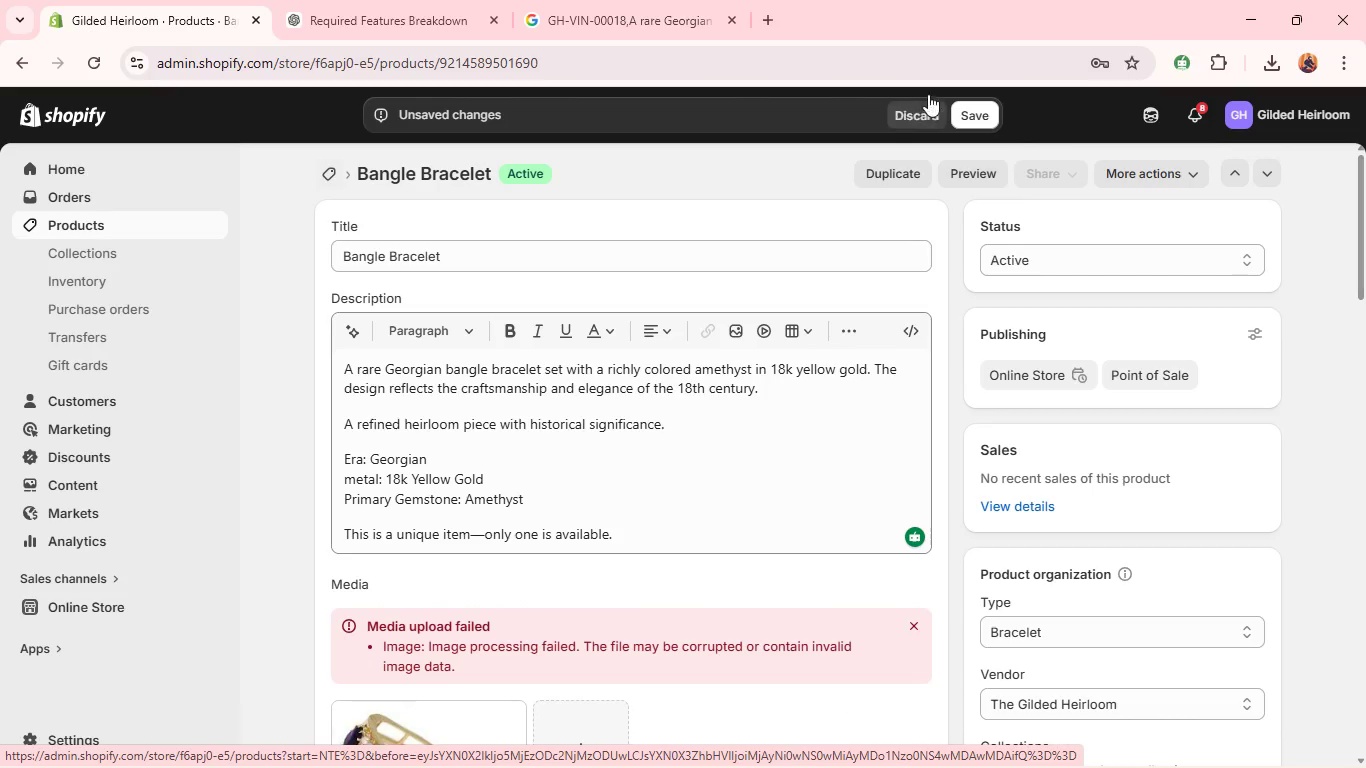 
left_click([971, 115])
 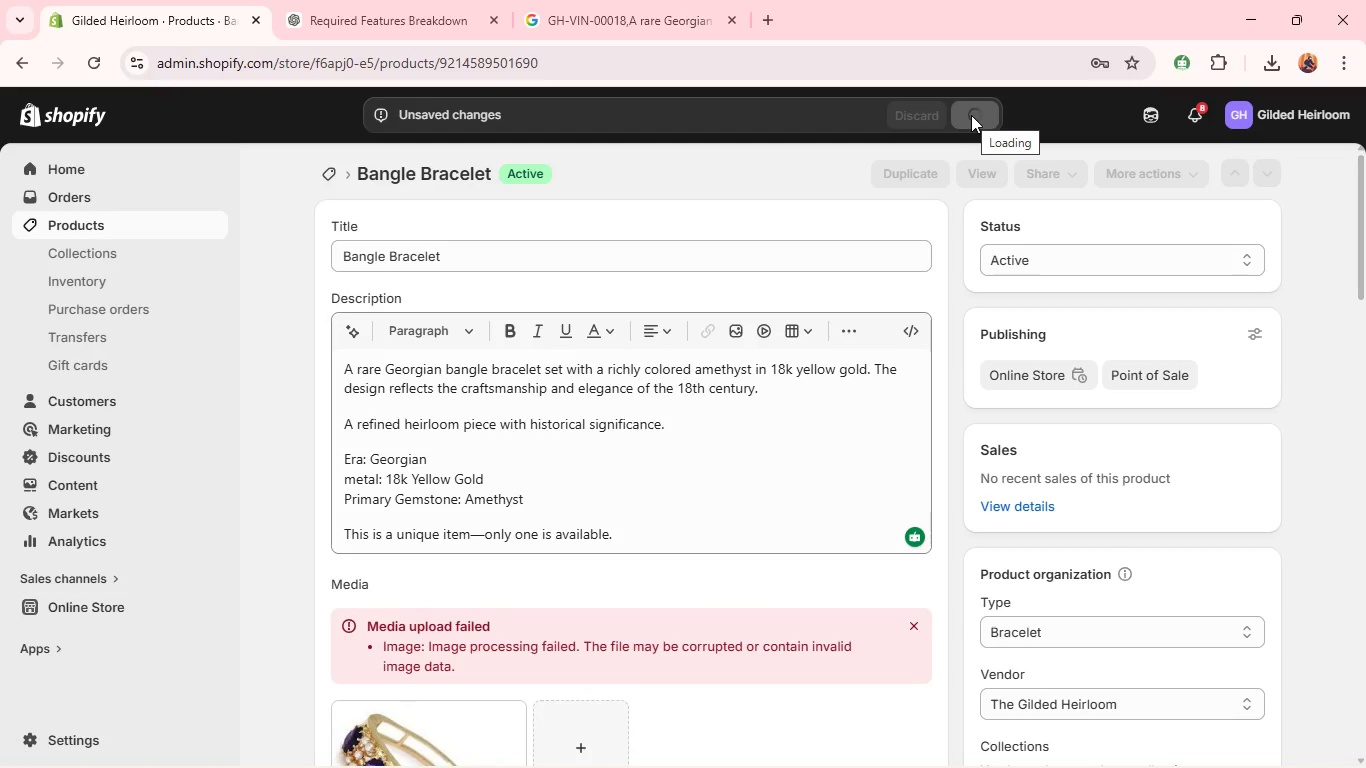 
wait(10.3)
 